 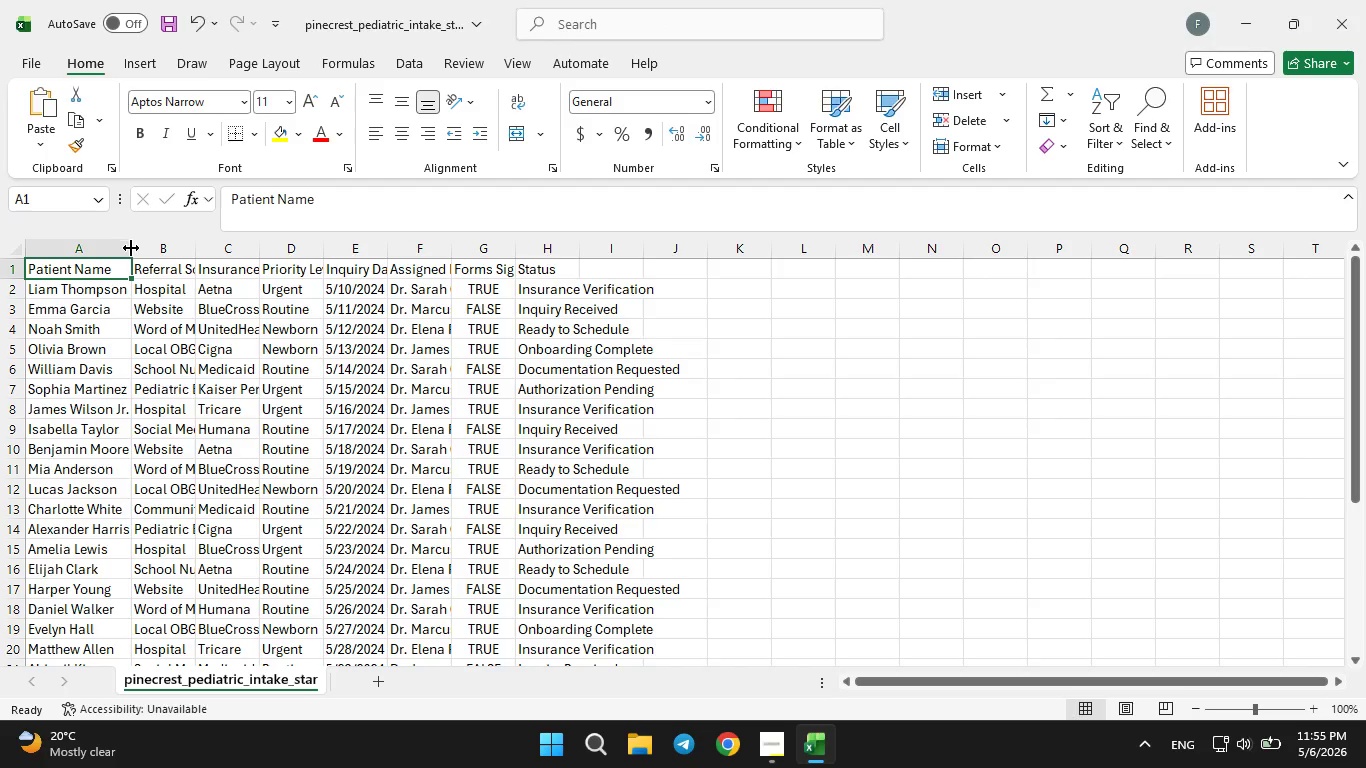 
left_click_drag(start_coordinate=[131, 250], to_coordinate=[145, 250])
 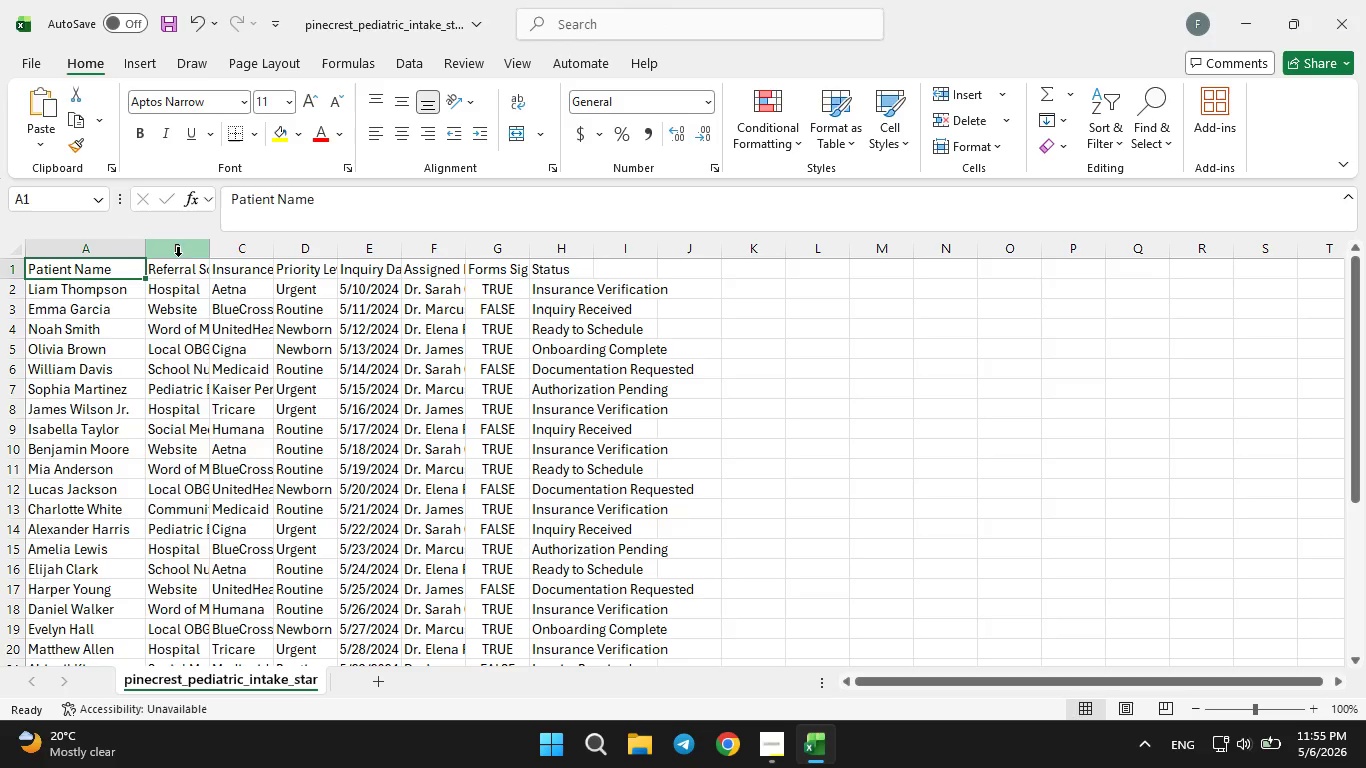 
left_click([178, 256])
 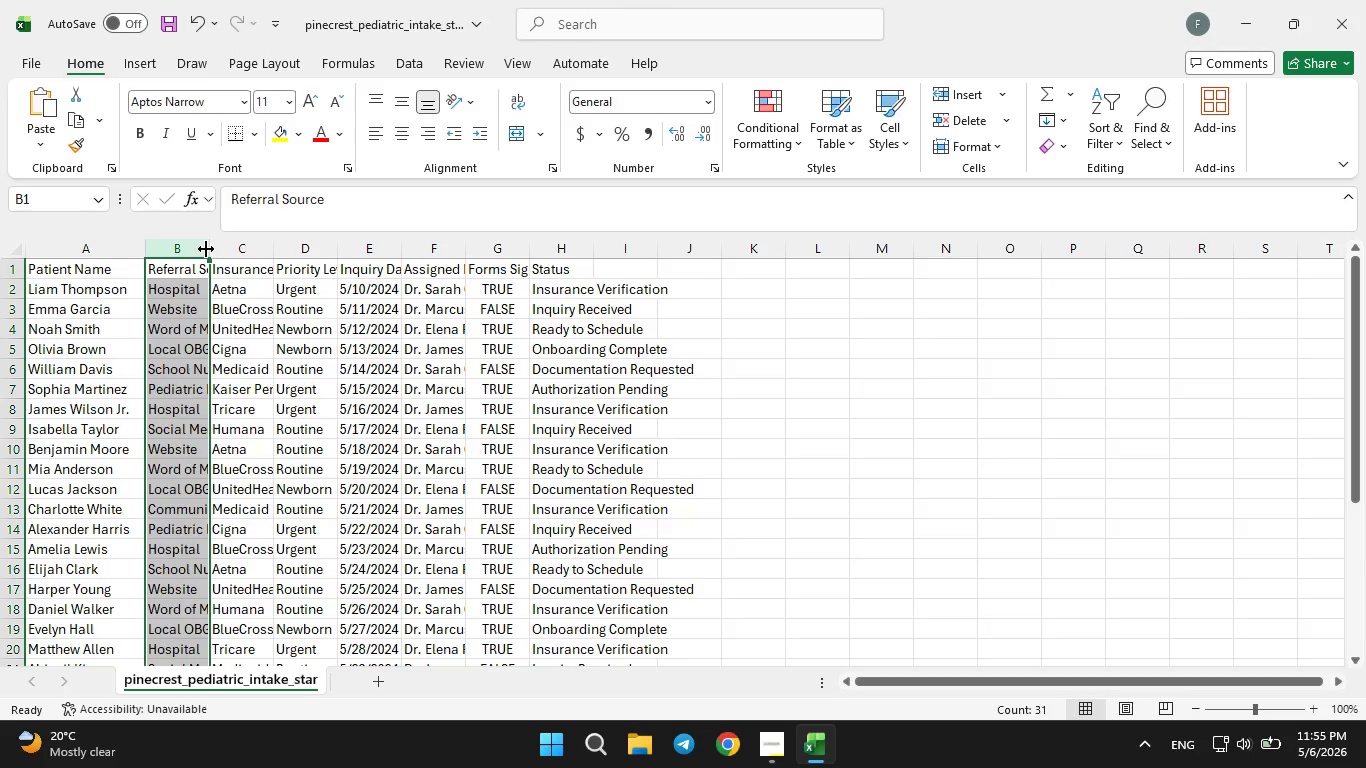 
left_click_drag(start_coordinate=[206, 249], to_coordinate=[242, 246])
 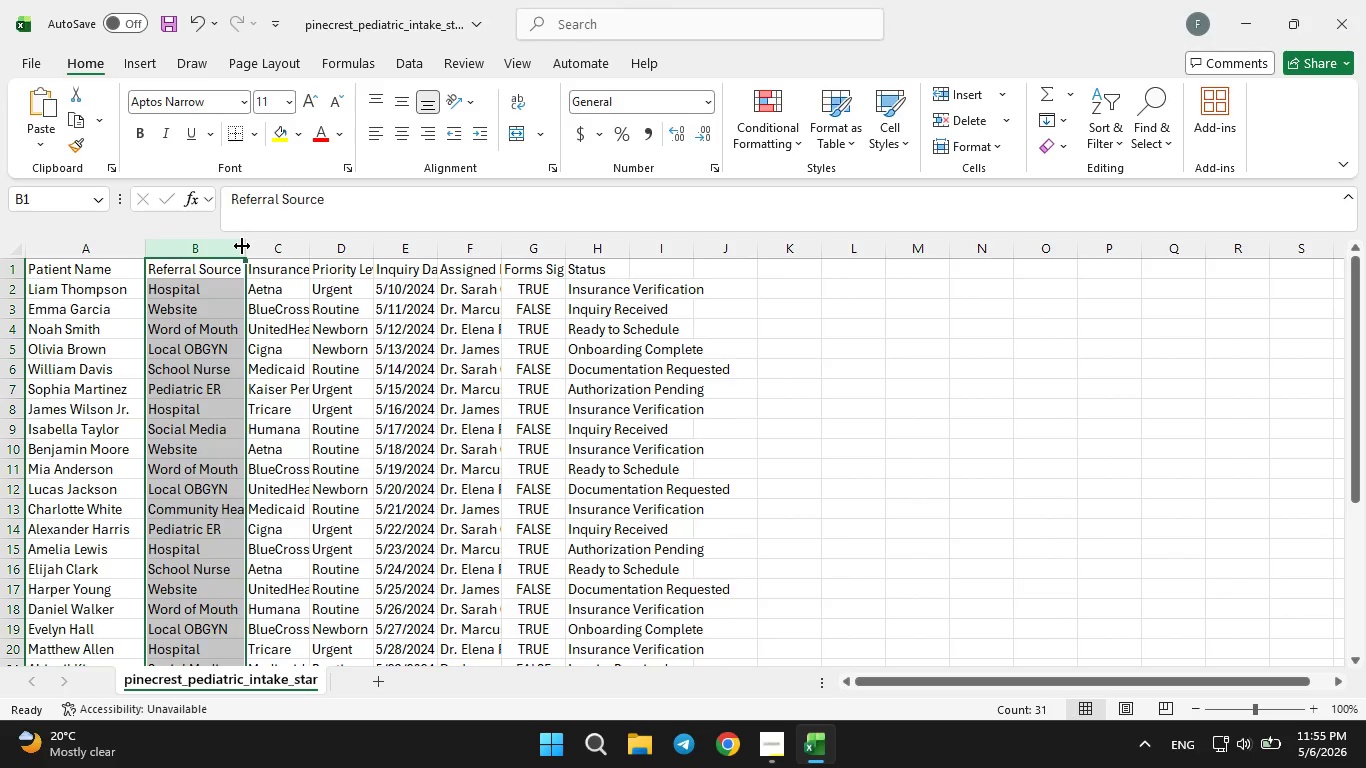 
left_click_drag(start_coordinate=[242, 246], to_coordinate=[262, 244])
 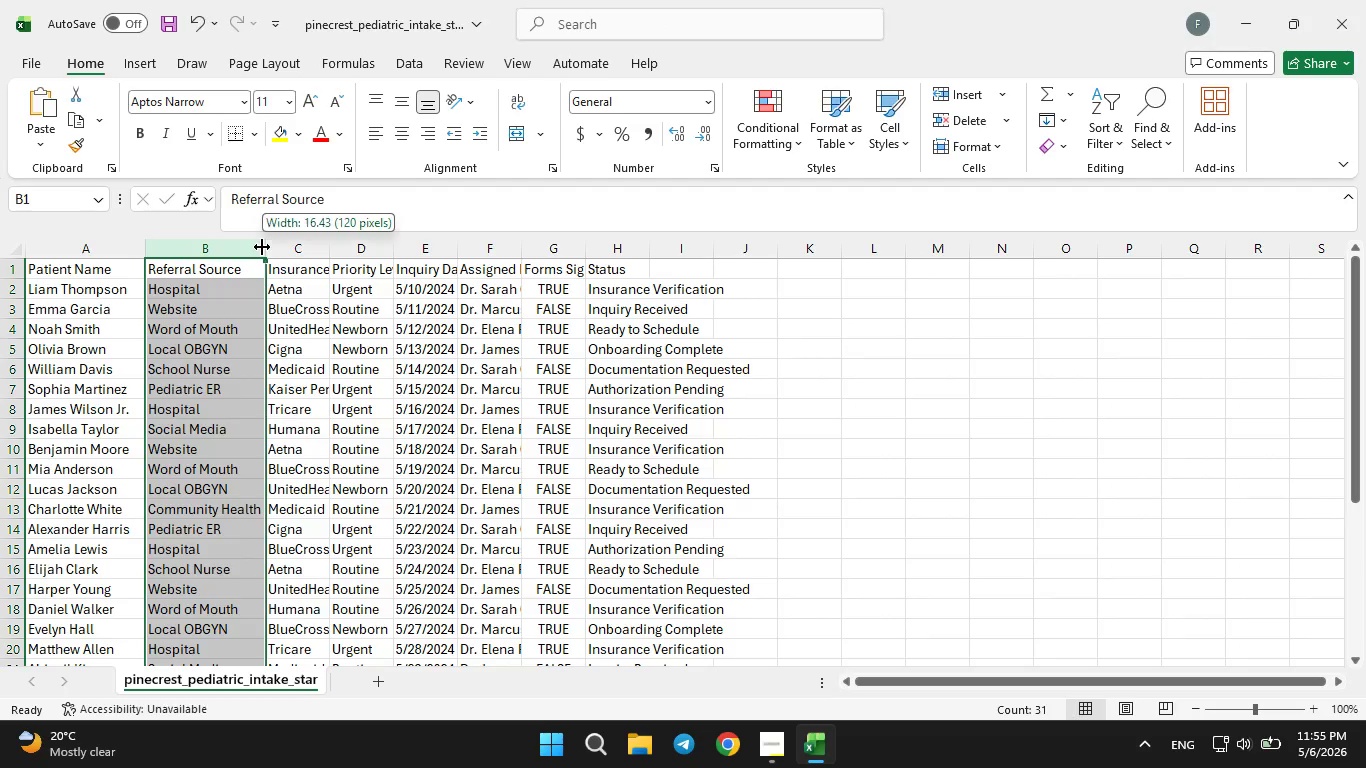 
left_click_drag(start_coordinate=[262, 247], to_coordinate=[283, 247])
 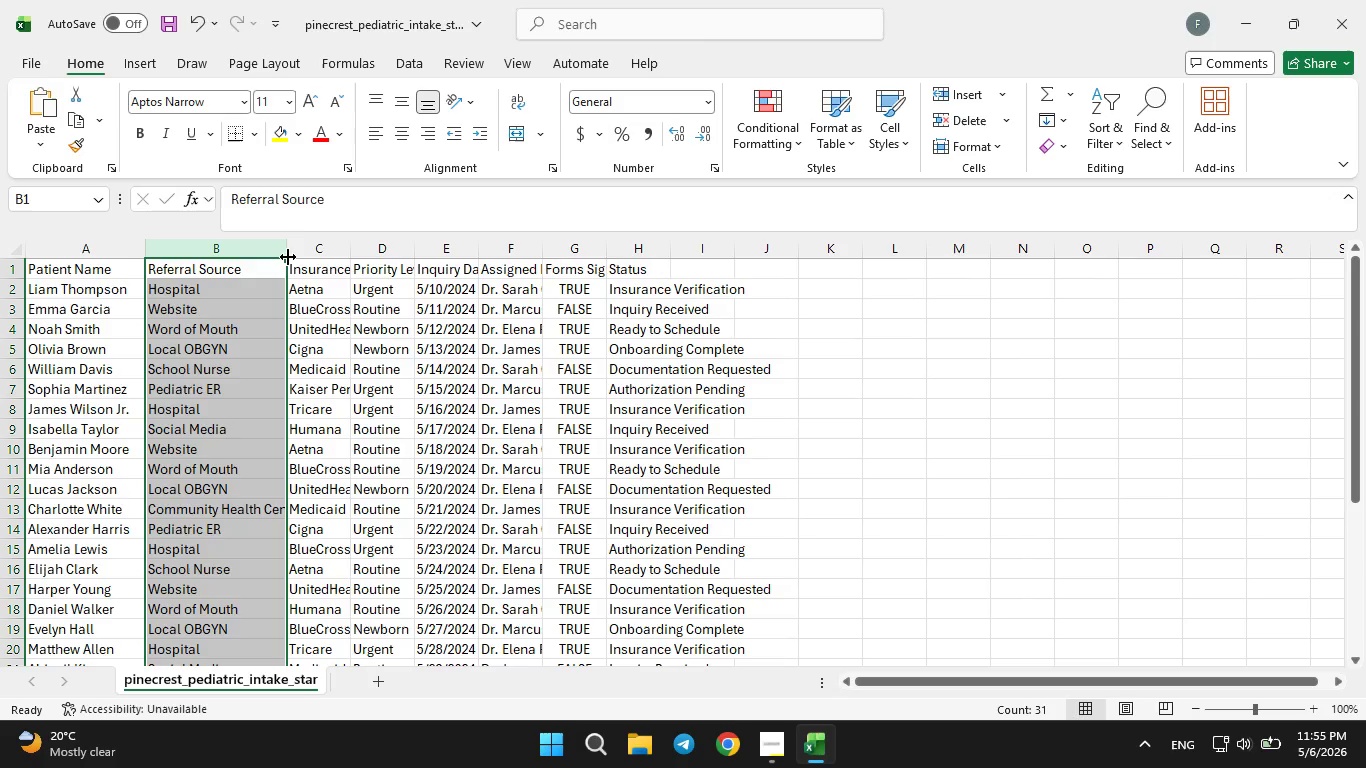 
left_click_drag(start_coordinate=[288, 257], to_coordinate=[302, 255])
 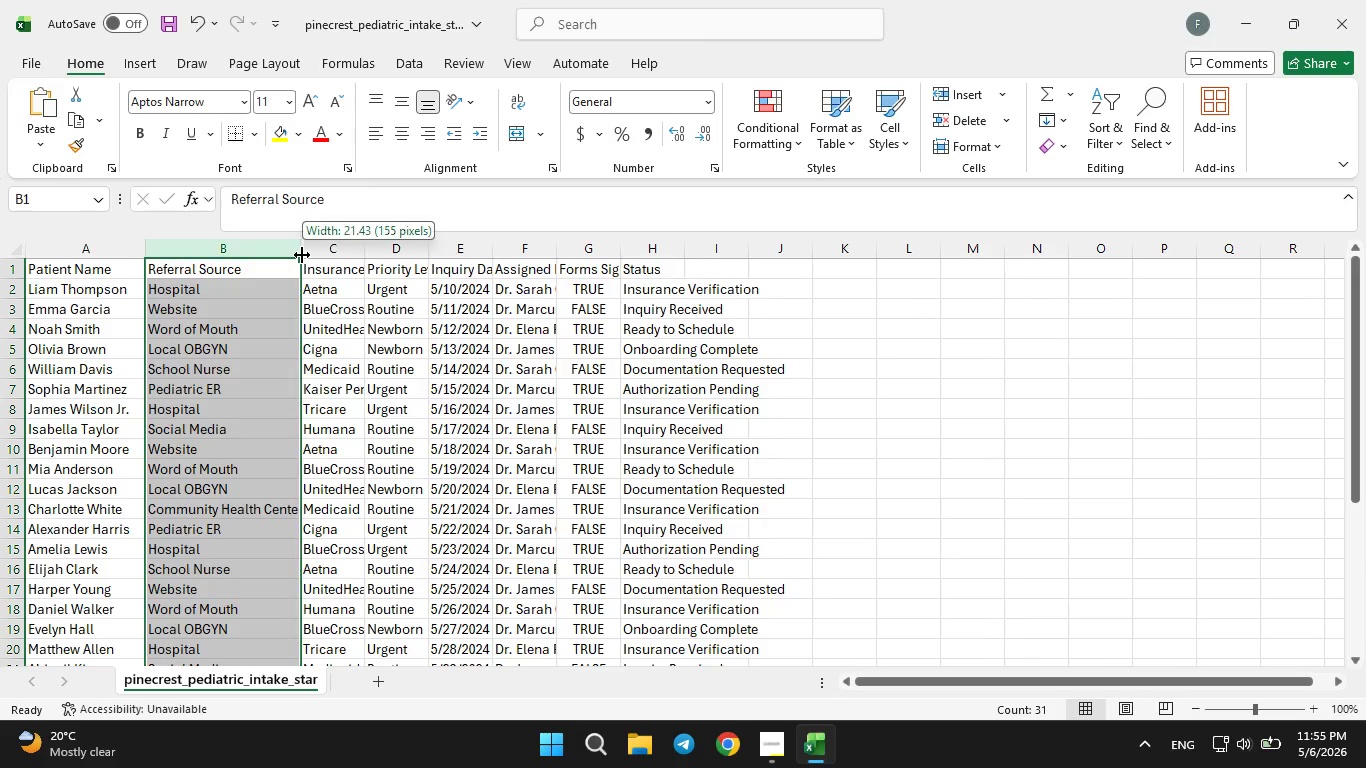 
left_click_drag(start_coordinate=[302, 255], to_coordinate=[319, 251])
 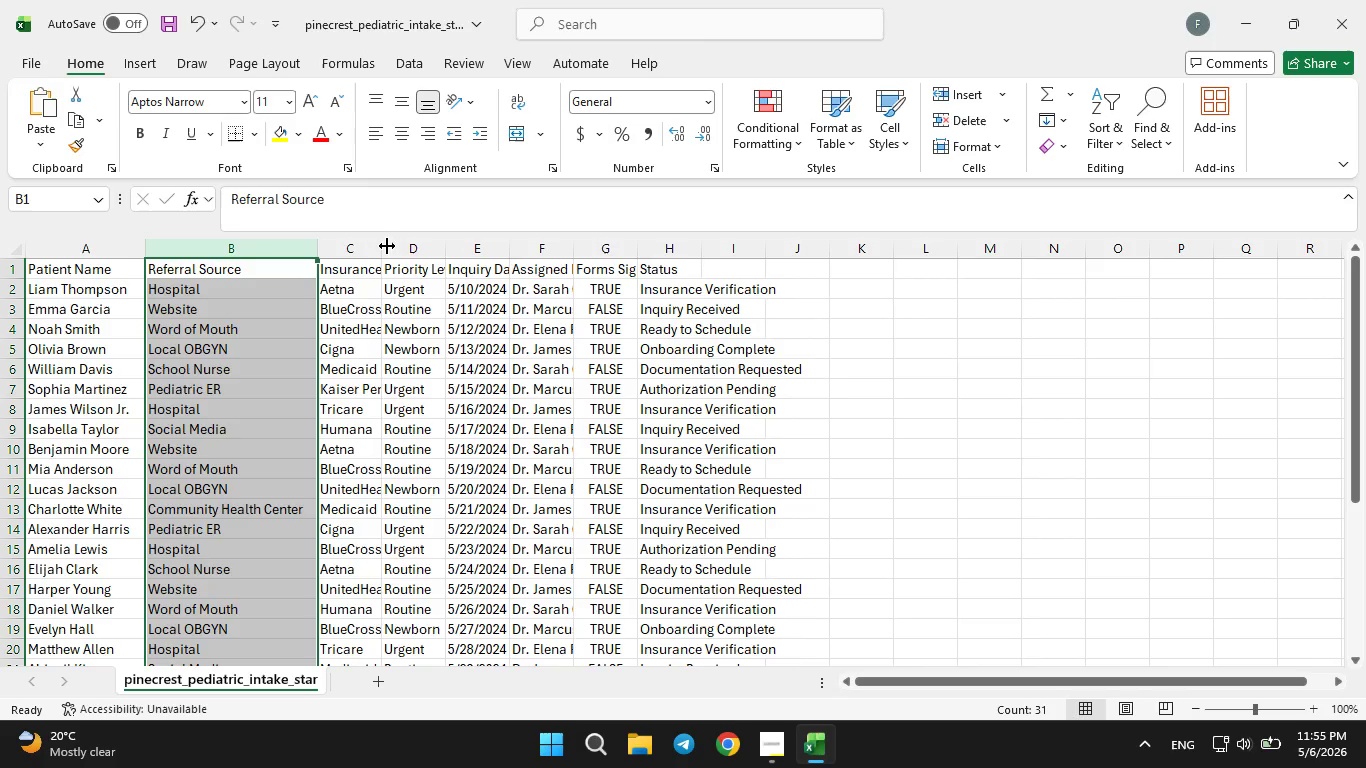 
left_click([370, 251])
 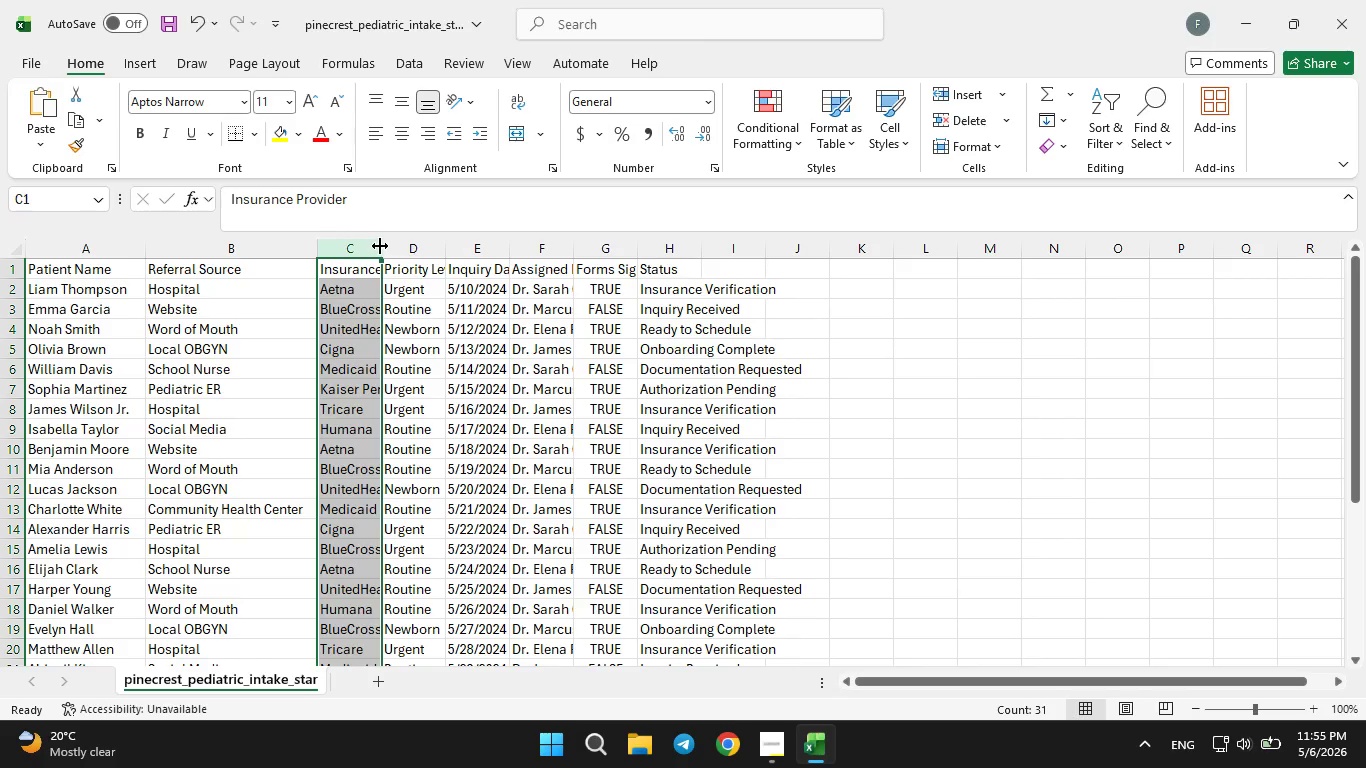 
left_click_drag(start_coordinate=[380, 246], to_coordinate=[411, 242])
 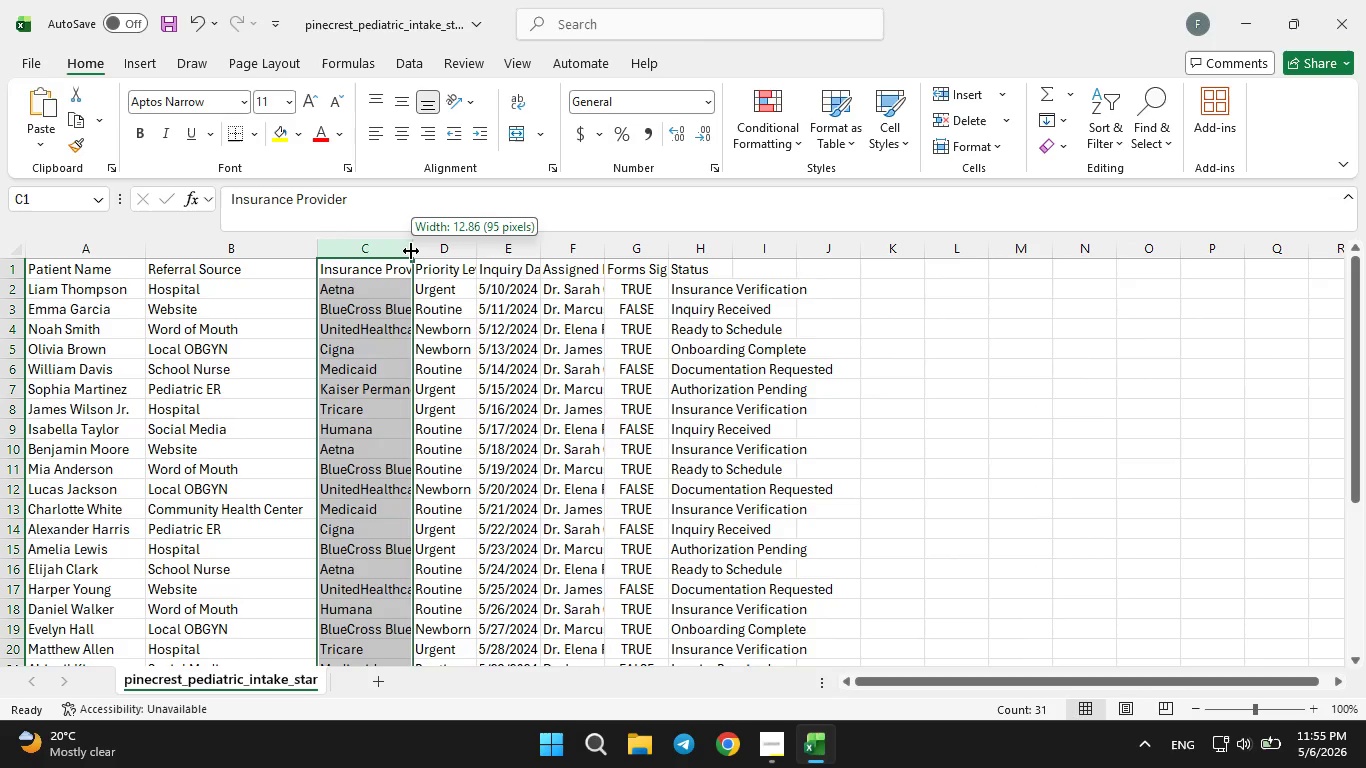 
left_click_drag(start_coordinate=[411, 251], to_coordinate=[428, 247])
 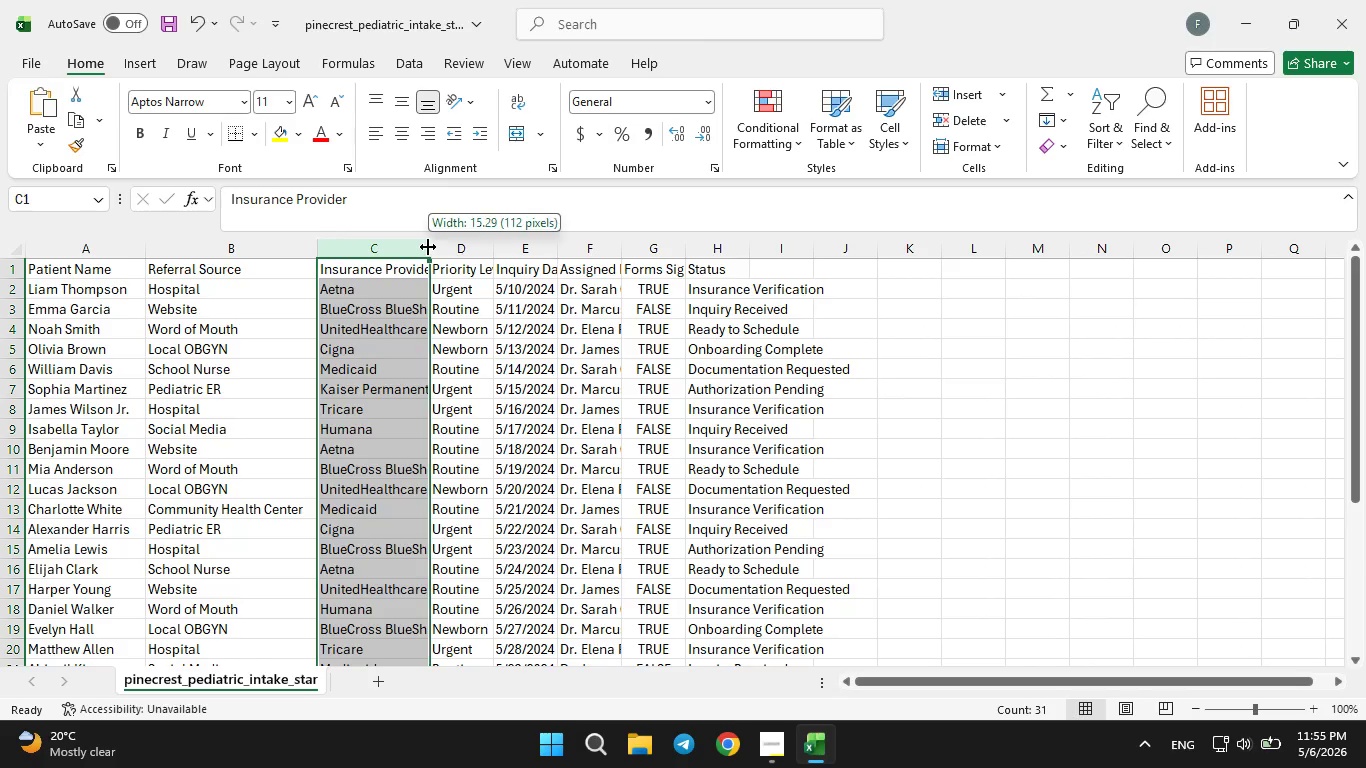 
left_click_drag(start_coordinate=[428, 247], to_coordinate=[443, 243])
 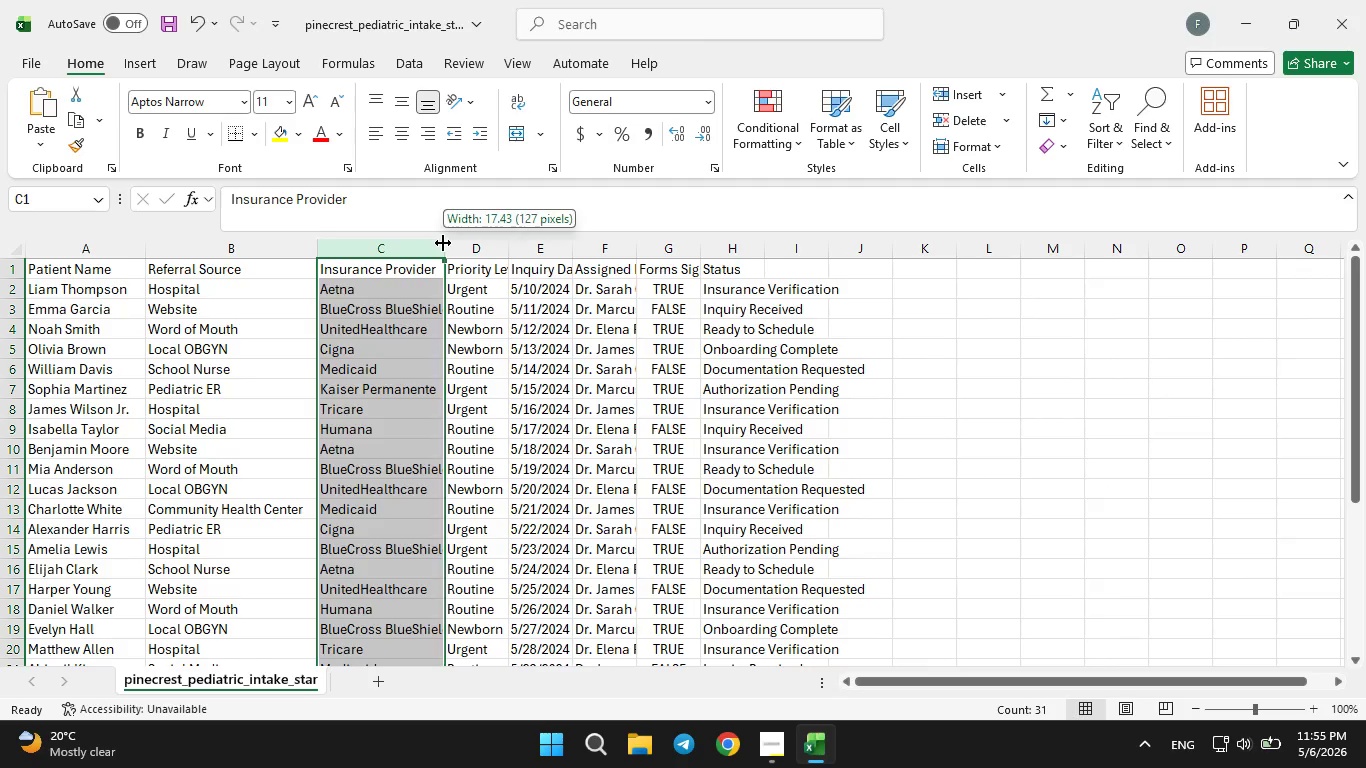 
left_click_drag(start_coordinate=[443, 243], to_coordinate=[453, 242])
 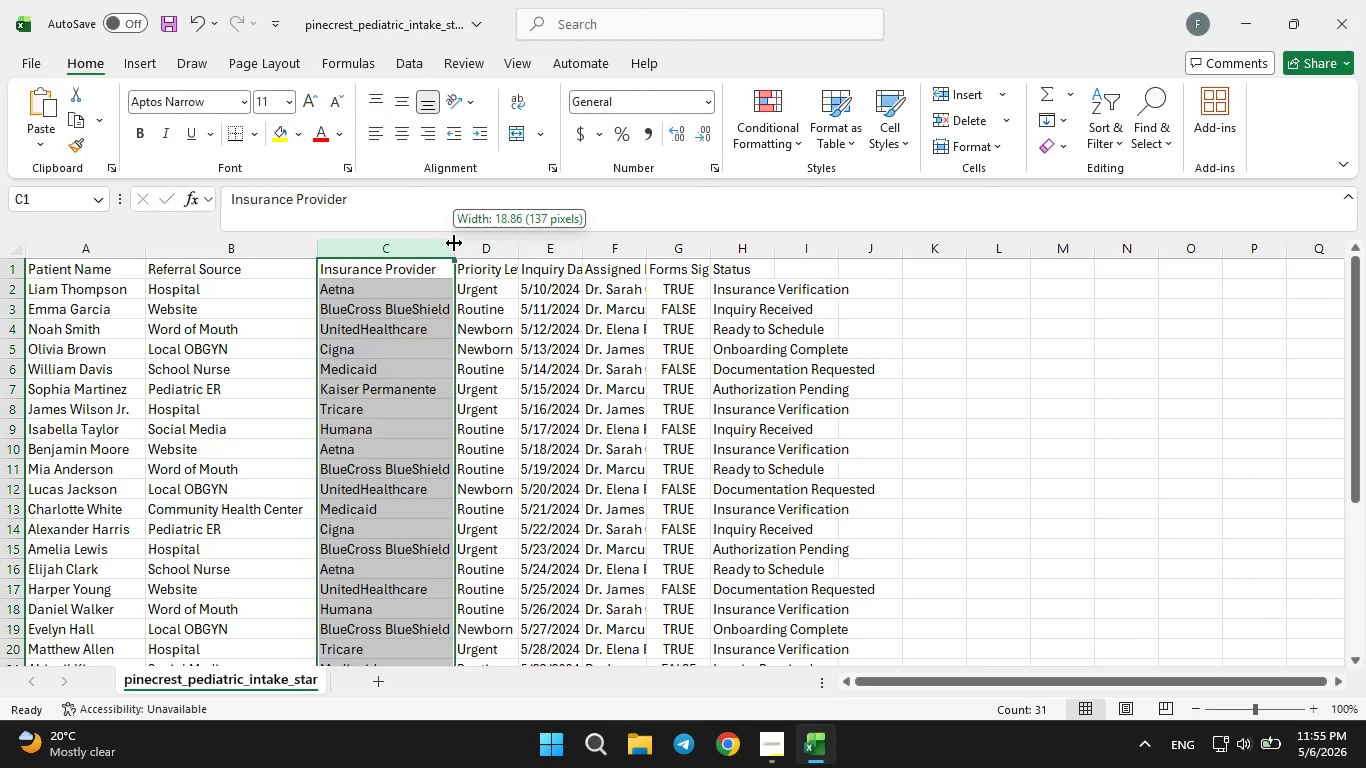 
left_click_drag(start_coordinate=[453, 243], to_coordinate=[467, 240])
 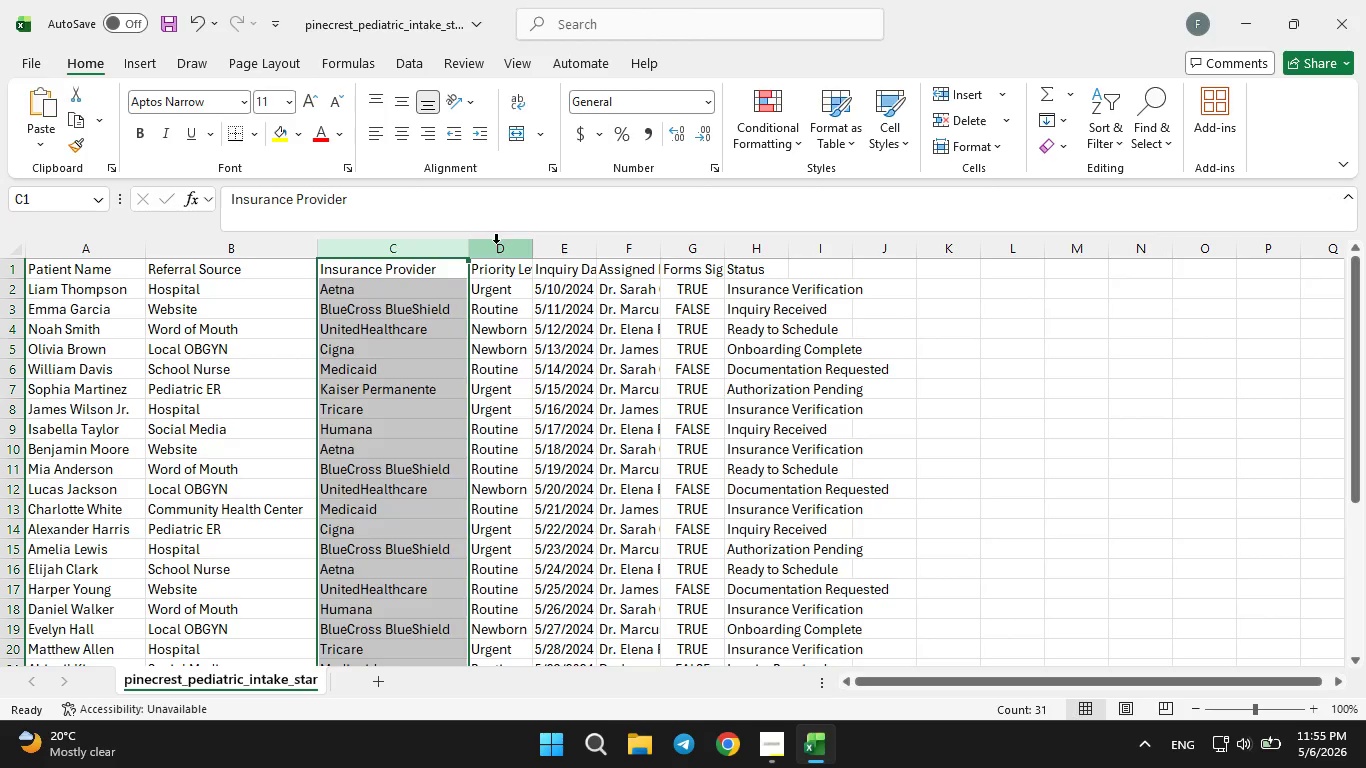 
left_click([496, 243])
 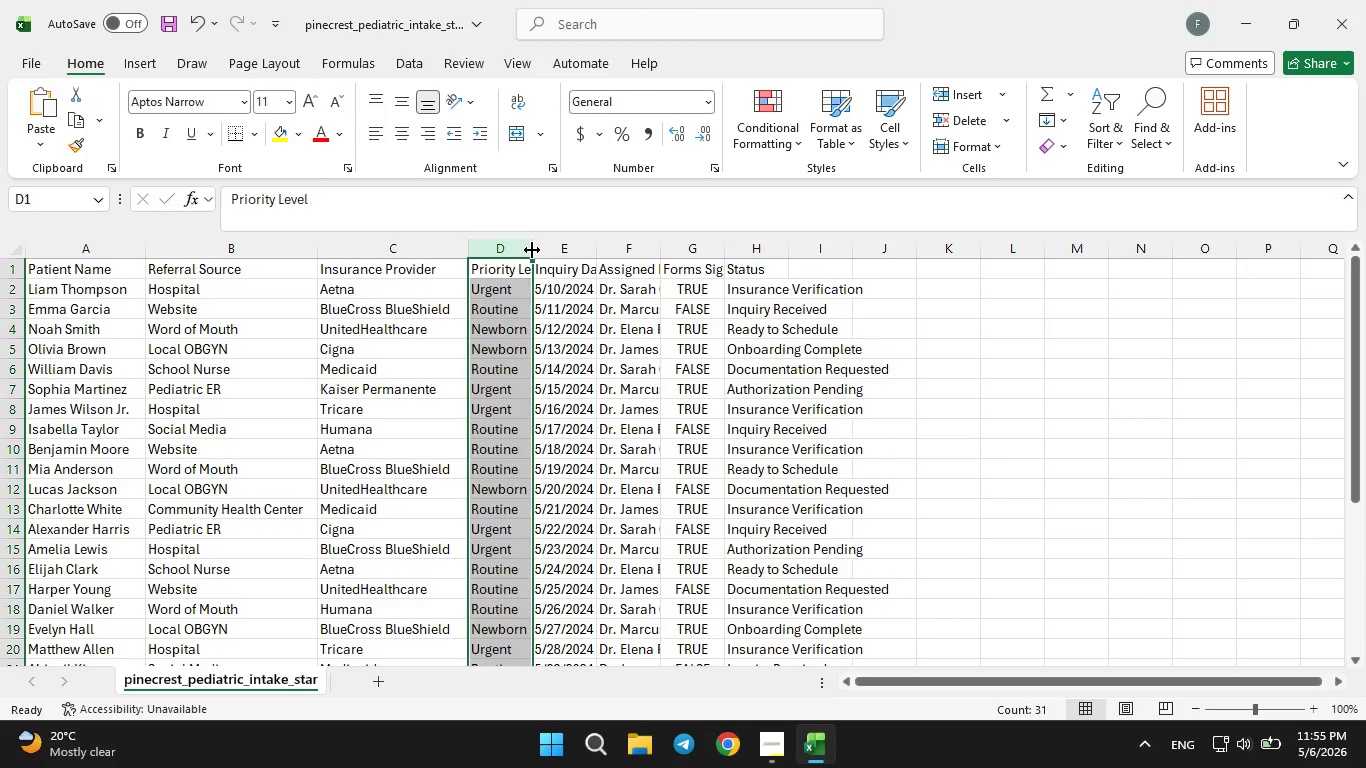 
left_click_drag(start_coordinate=[532, 248], to_coordinate=[556, 248])
 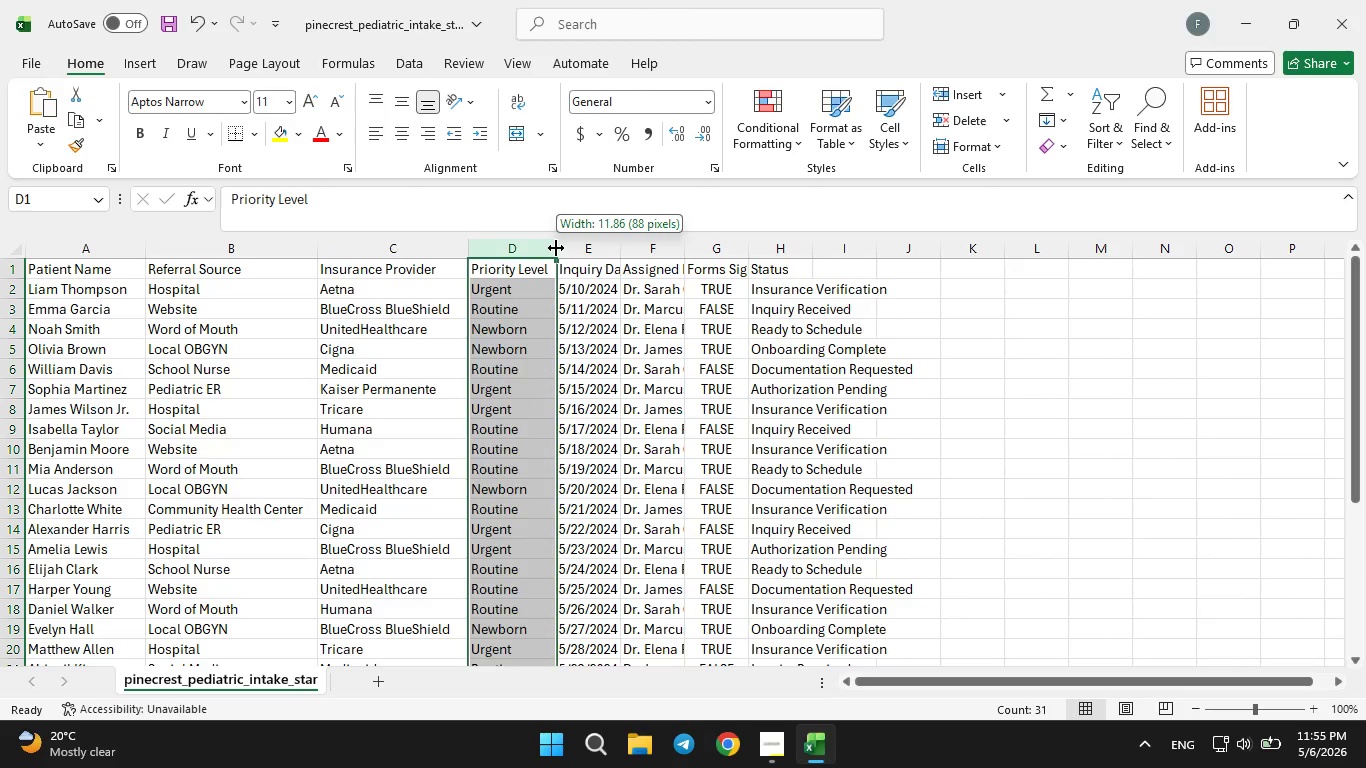 
left_click_drag(start_coordinate=[556, 248], to_coordinate=[567, 248])
 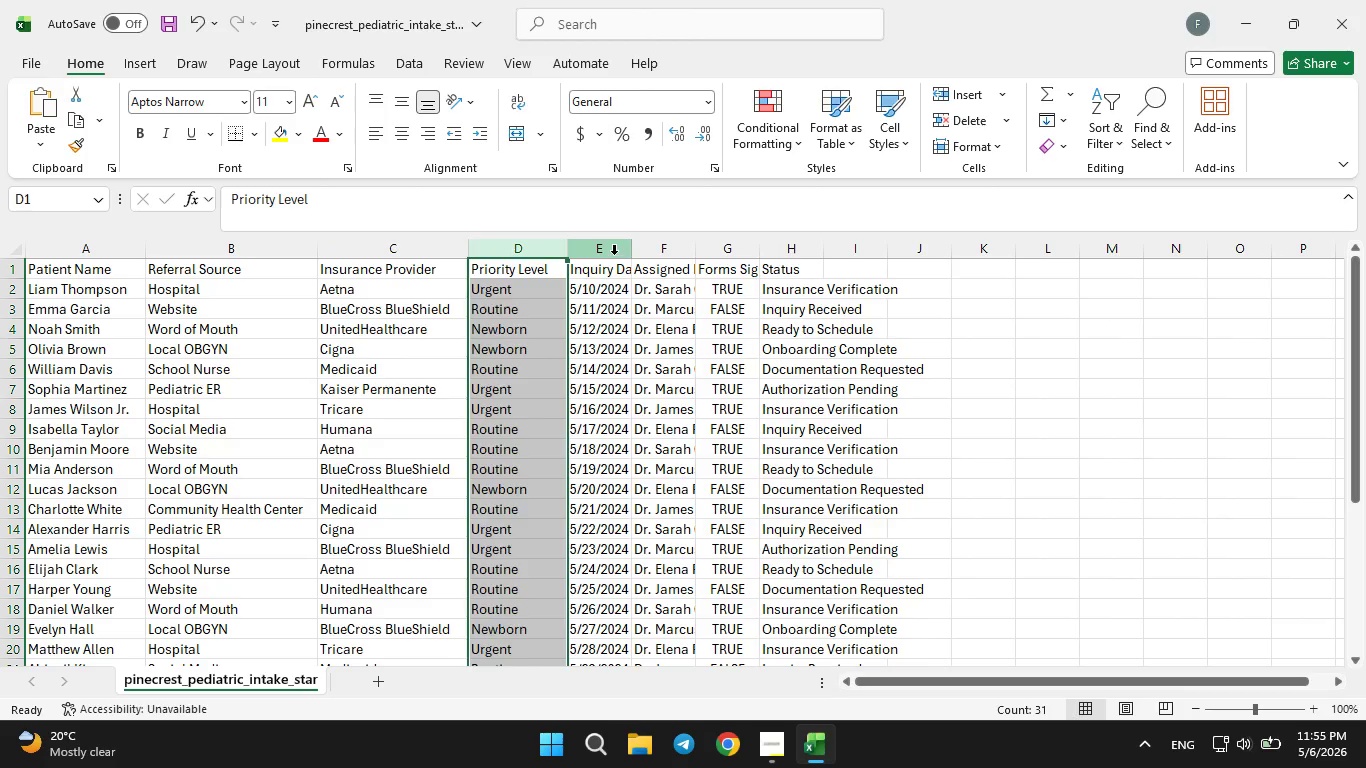 
left_click([614, 251])
 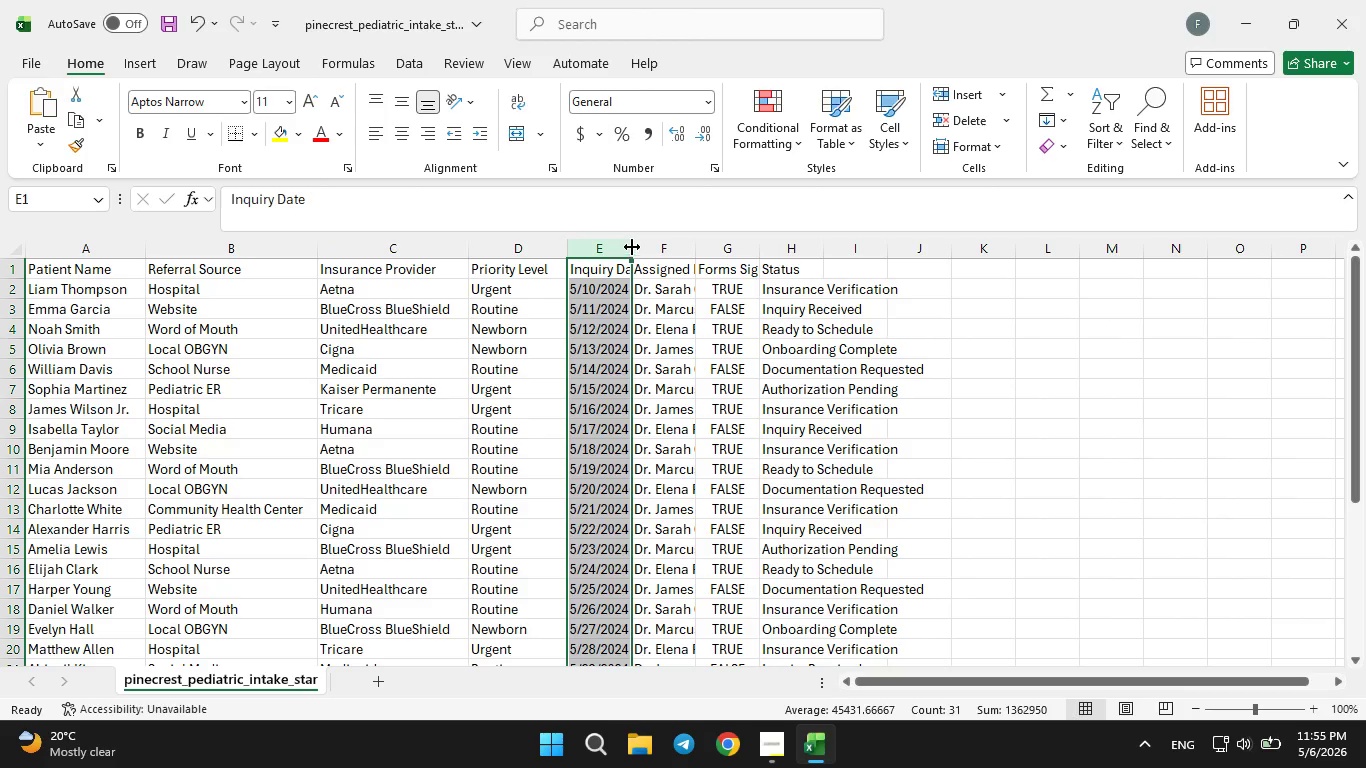 
left_click_drag(start_coordinate=[632, 246], to_coordinate=[655, 243])
 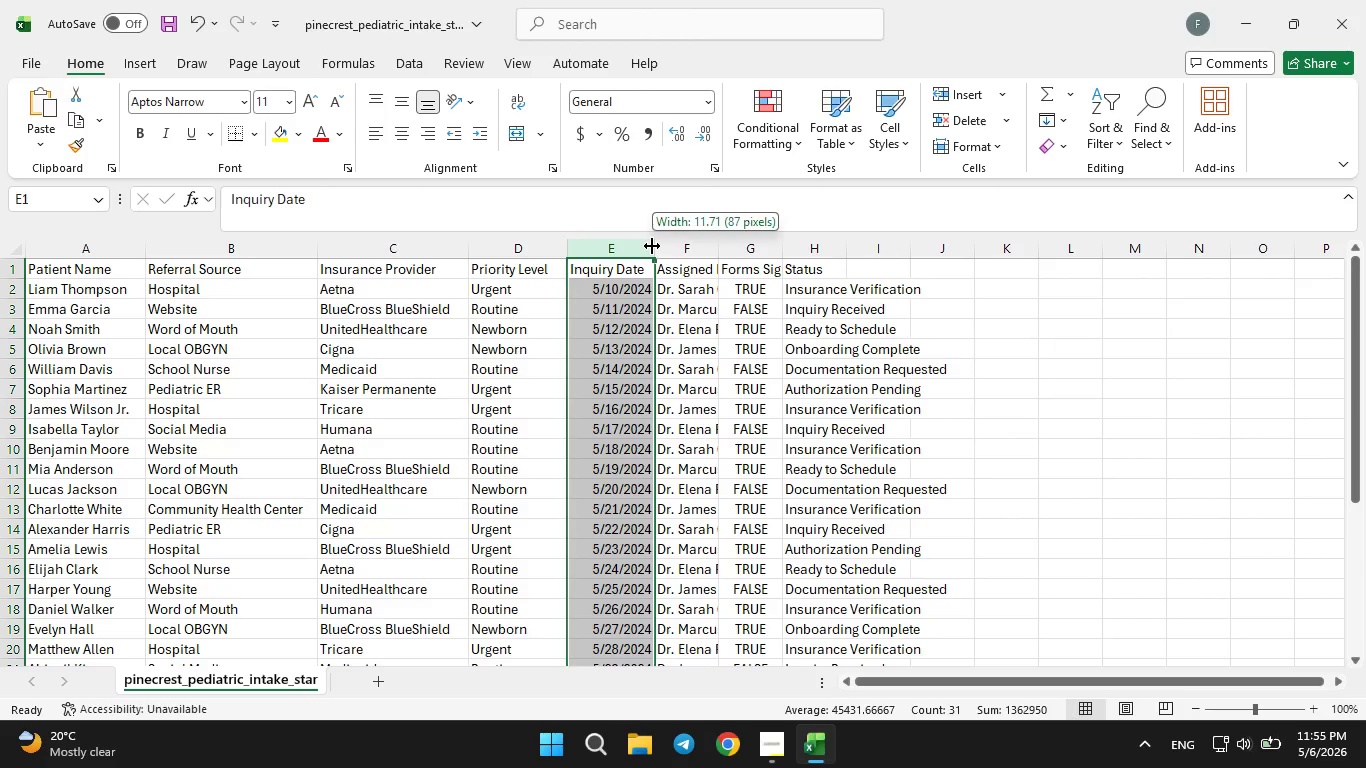 
left_click_drag(start_coordinate=[652, 246], to_coordinate=[676, 239])
 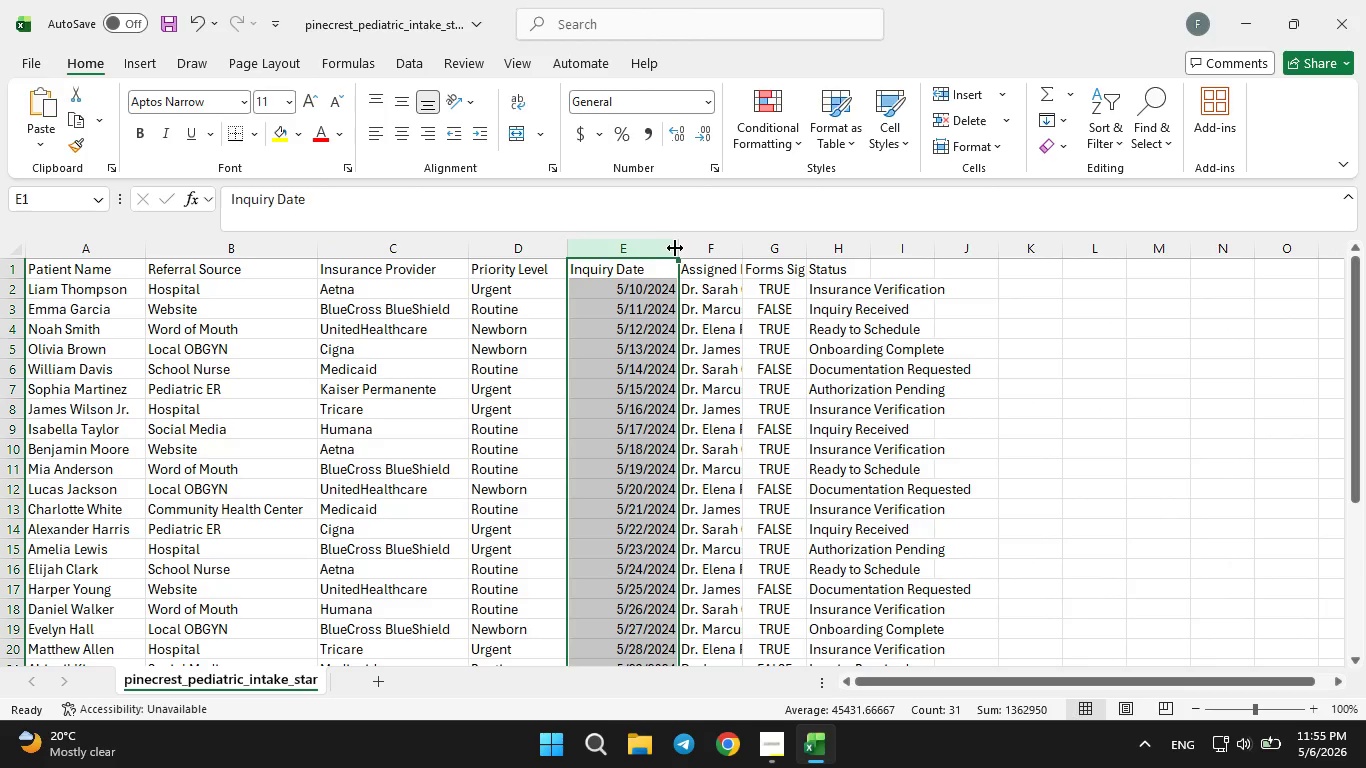 
left_click_drag(start_coordinate=[678, 245], to_coordinate=[657, 250])
 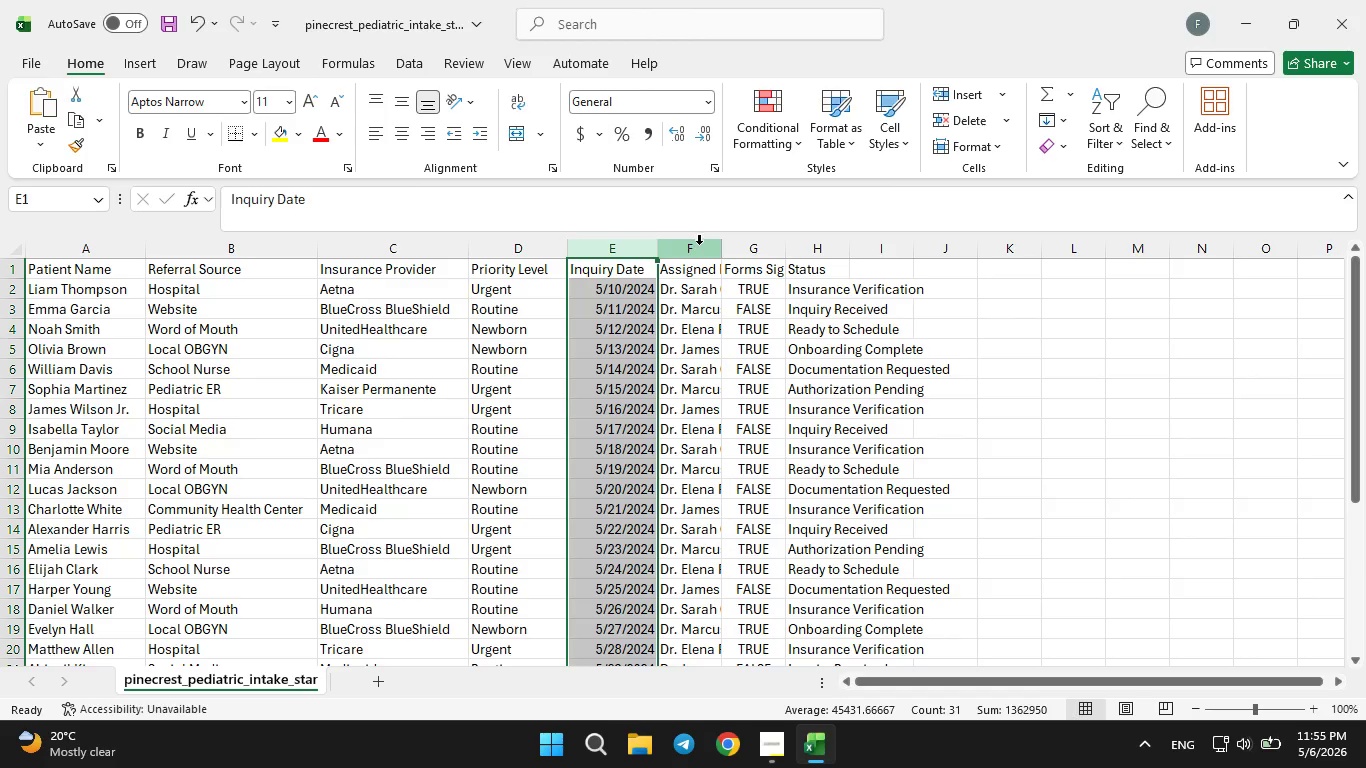 
left_click([699, 244])
 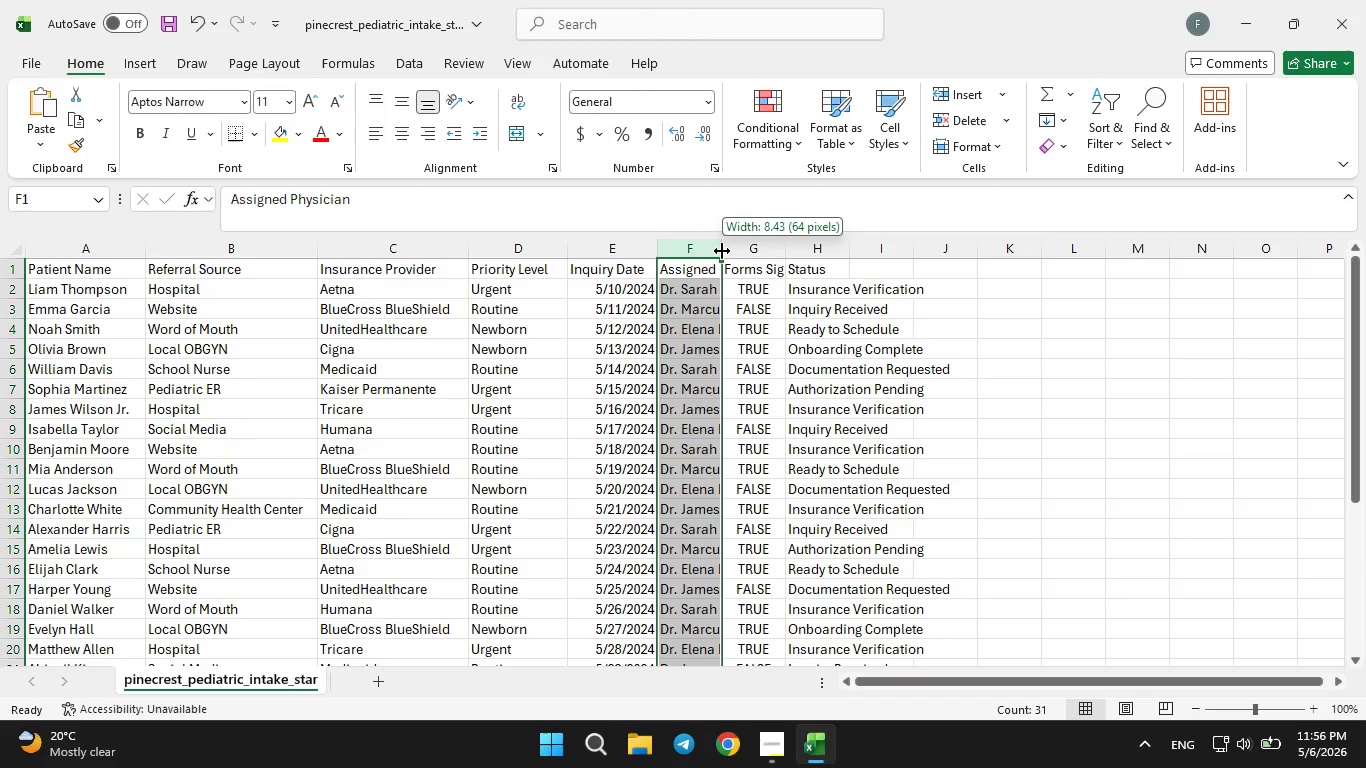 
left_click_drag(start_coordinate=[722, 251], to_coordinate=[746, 251])
 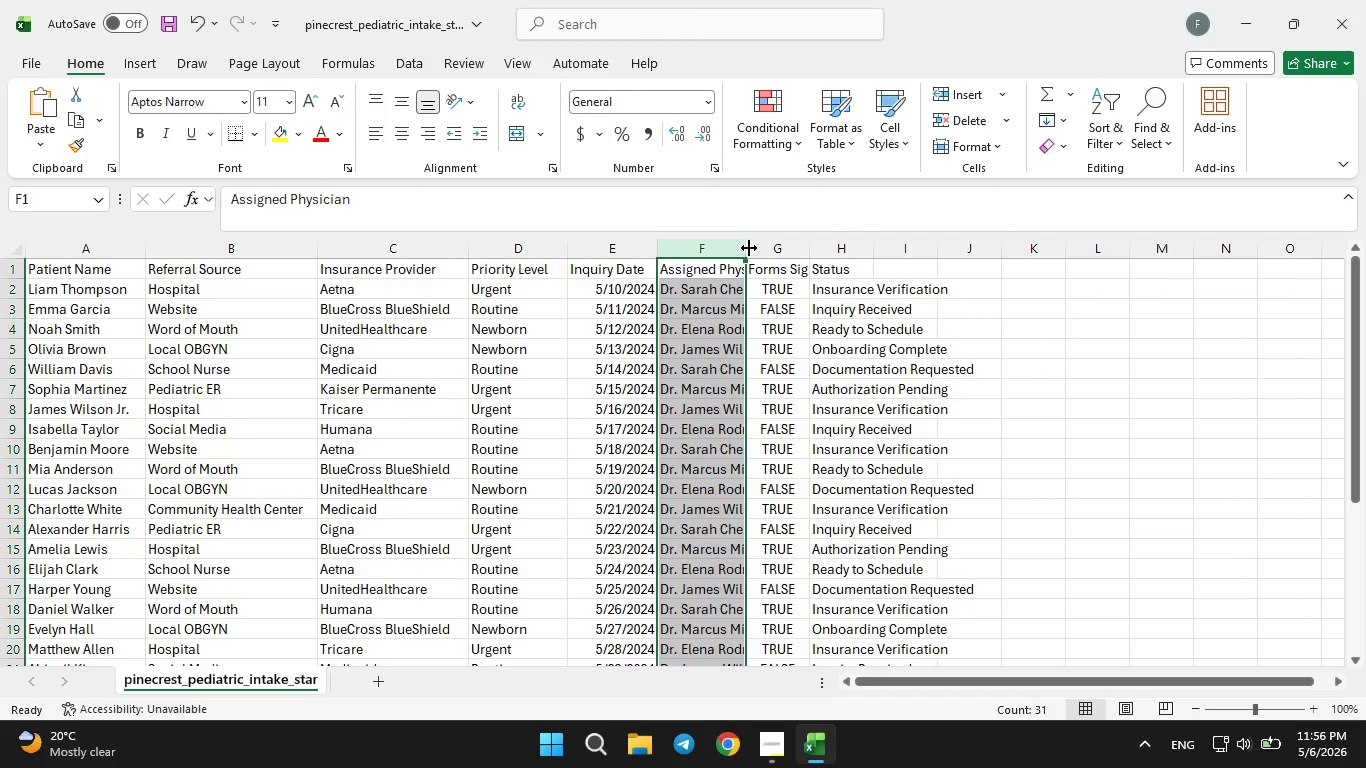 
left_click_drag(start_coordinate=[749, 248], to_coordinate=[762, 247])
 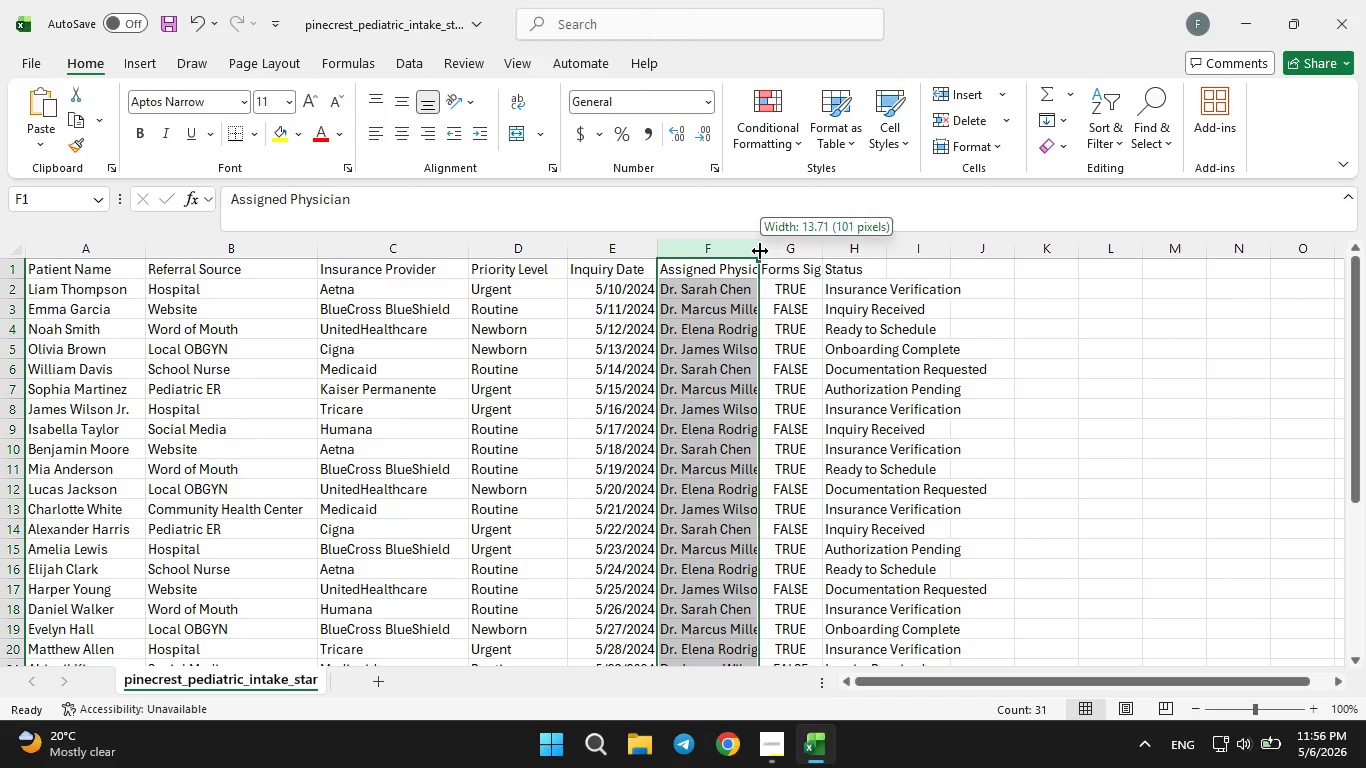 
left_click_drag(start_coordinate=[760, 251], to_coordinate=[778, 248])
 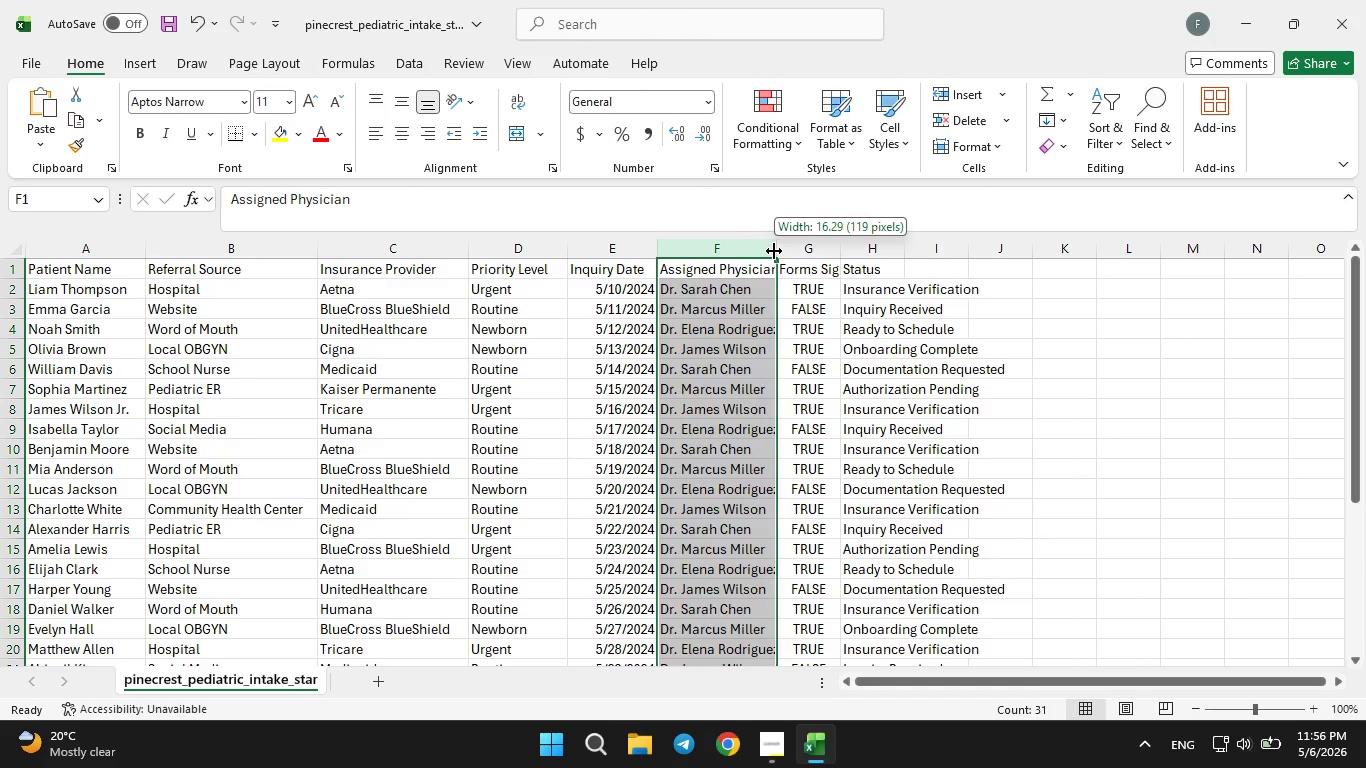 
left_click_drag(start_coordinate=[774, 251], to_coordinate=[800, 248])
 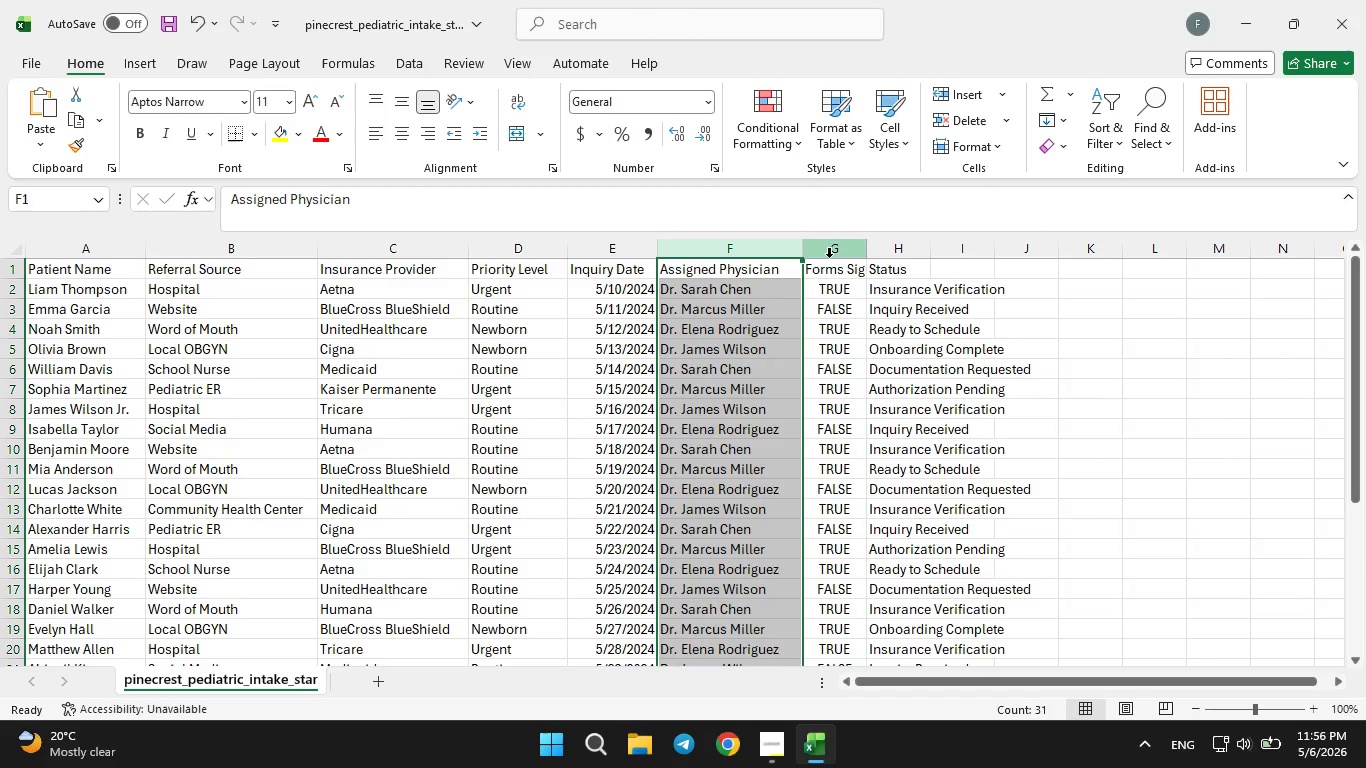 
left_click([829, 257])
 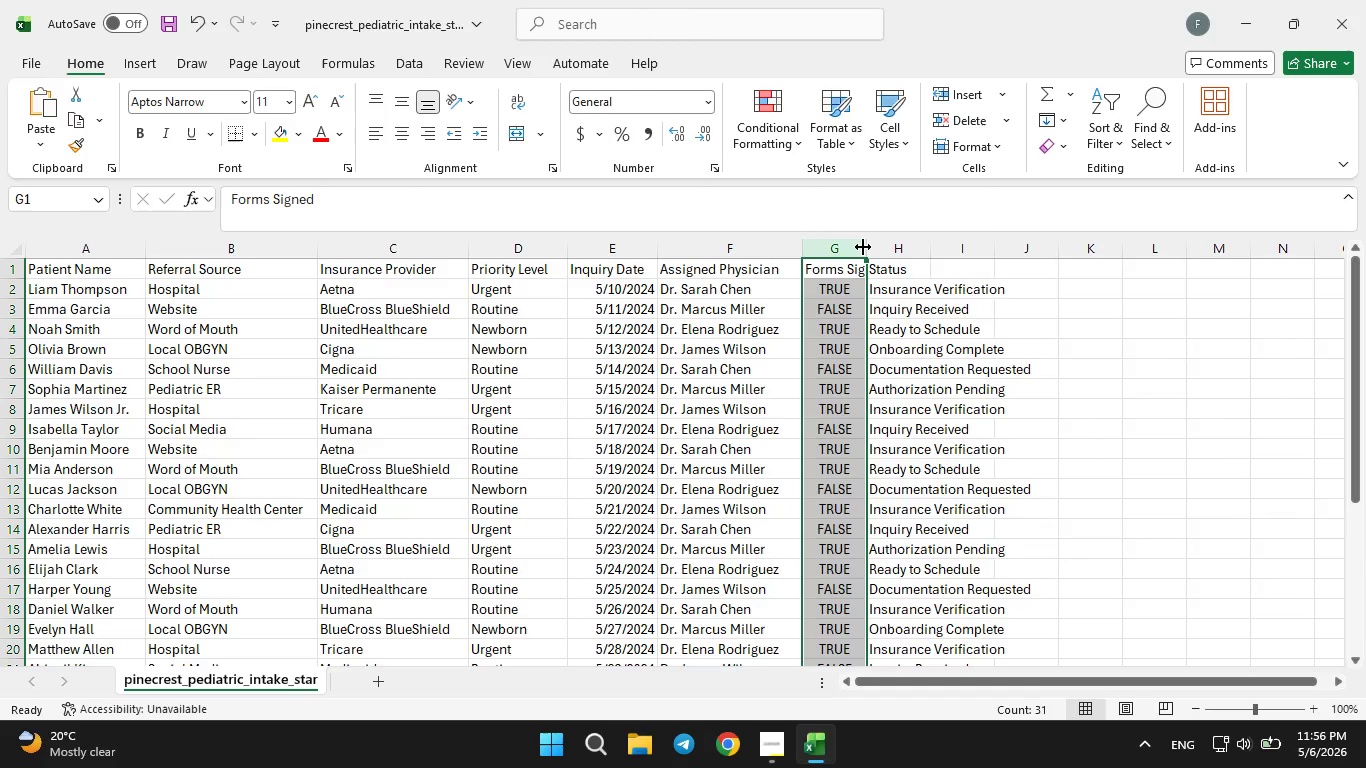 
left_click_drag(start_coordinate=[863, 247], to_coordinate=[882, 248])
 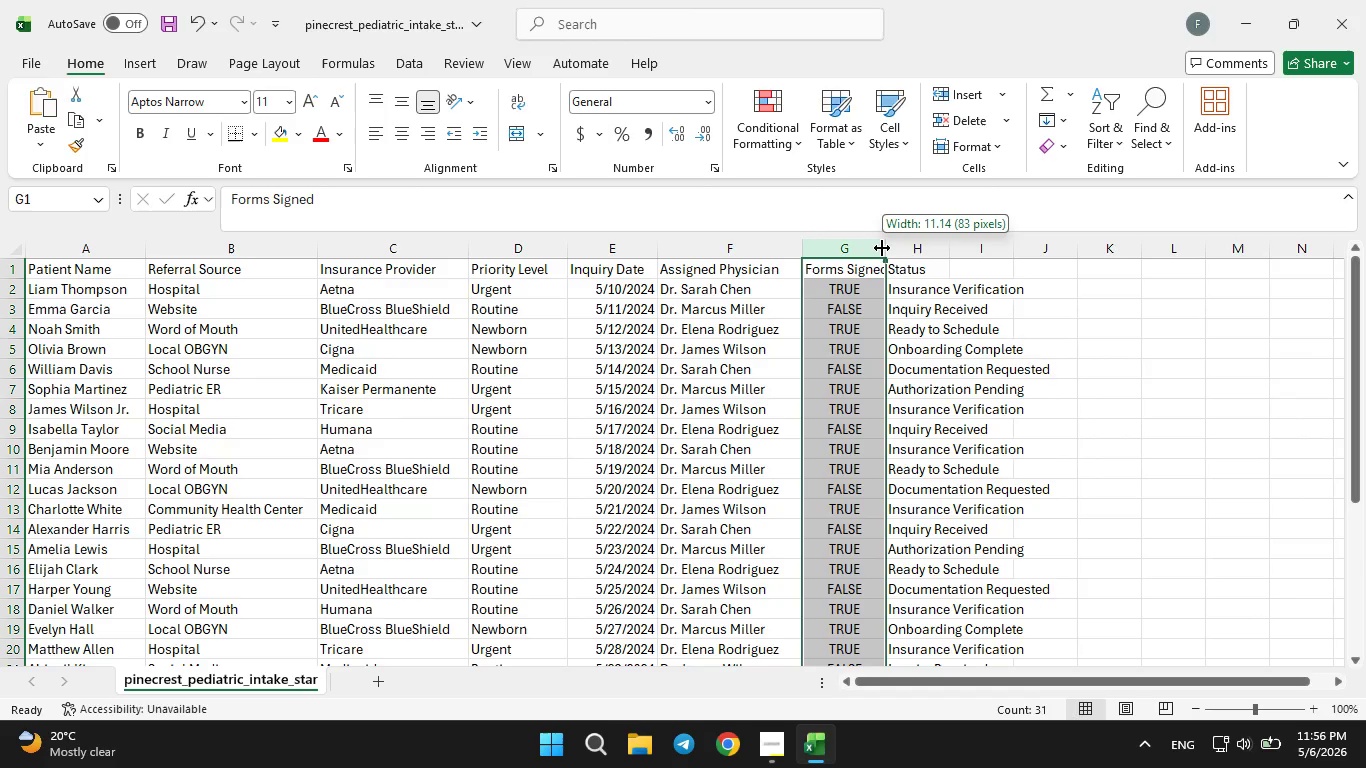 
left_click_drag(start_coordinate=[882, 248], to_coordinate=[893, 248])
 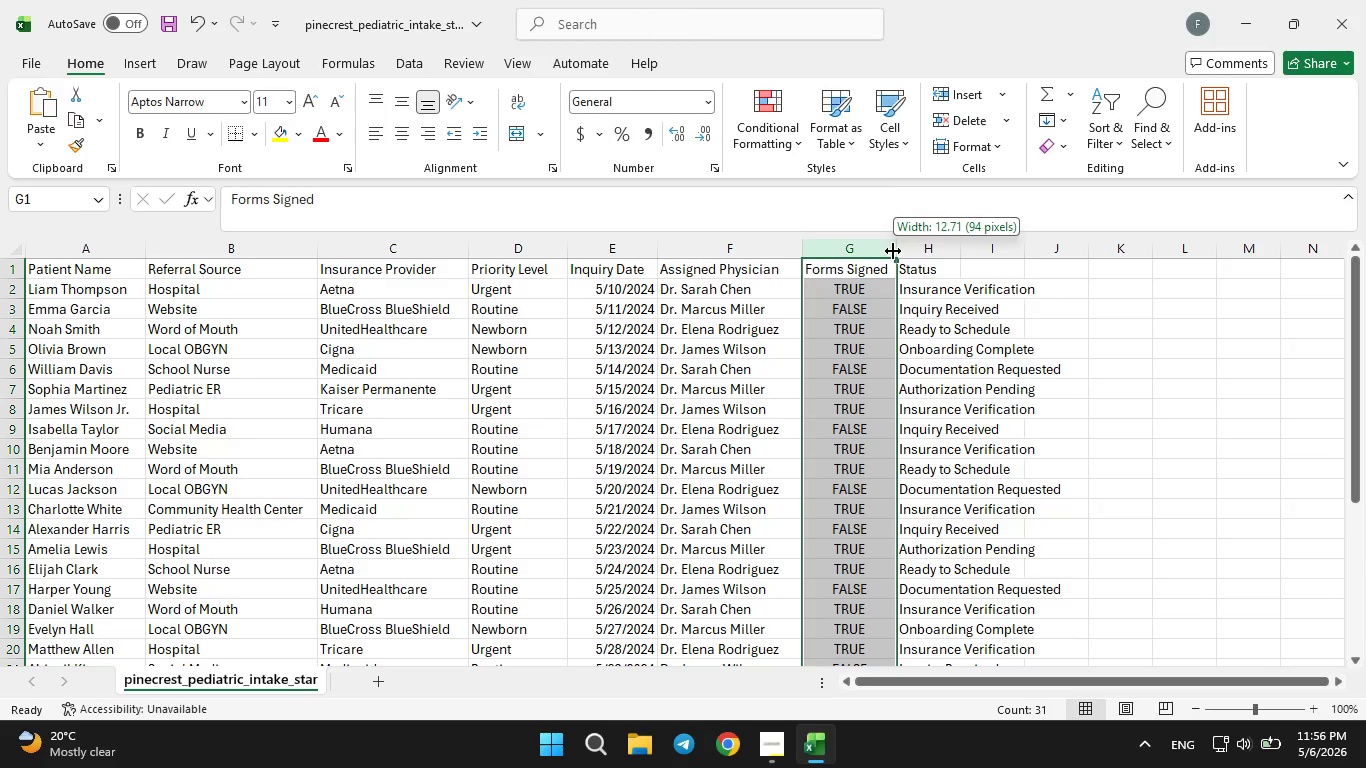 
left_click_drag(start_coordinate=[893, 251], to_coordinate=[909, 251])
 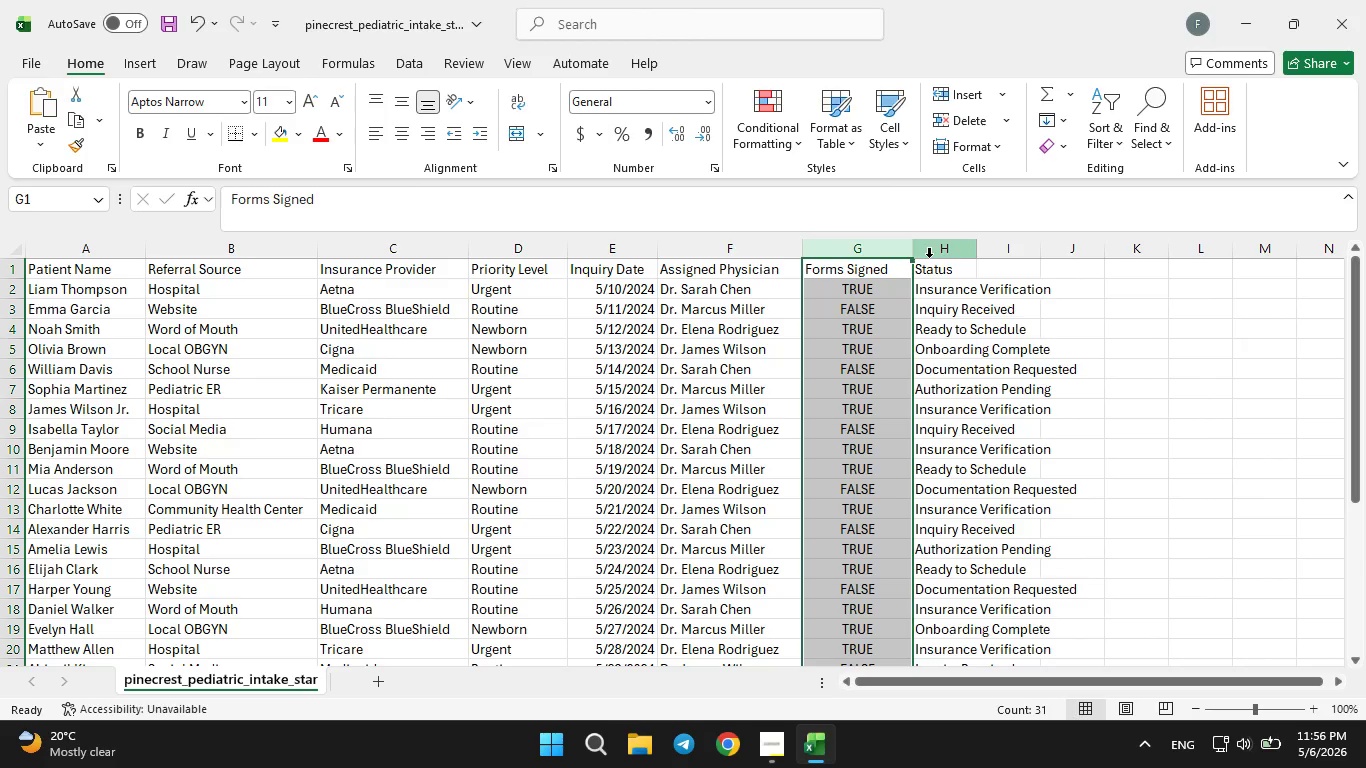 
left_click([932, 257])
 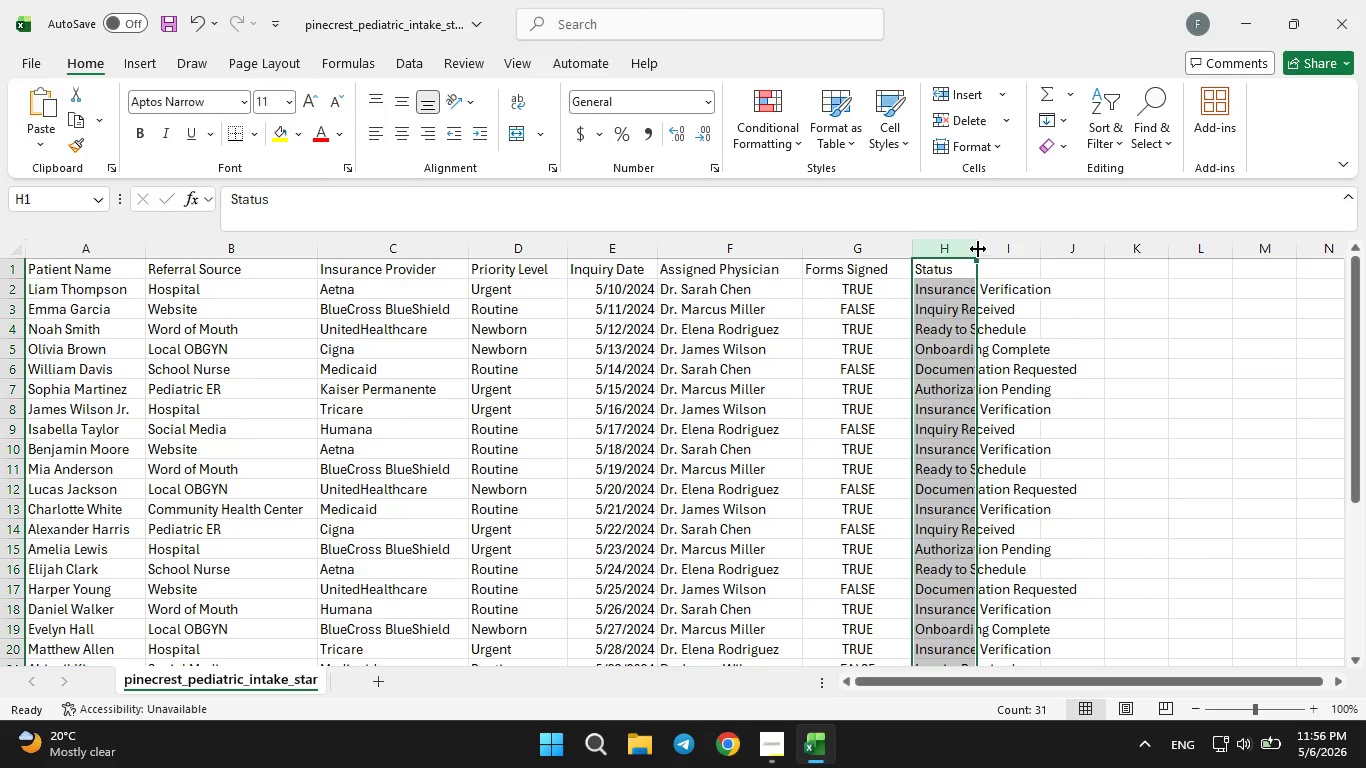 
left_click_drag(start_coordinate=[978, 249], to_coordinate=[1091, 262])
 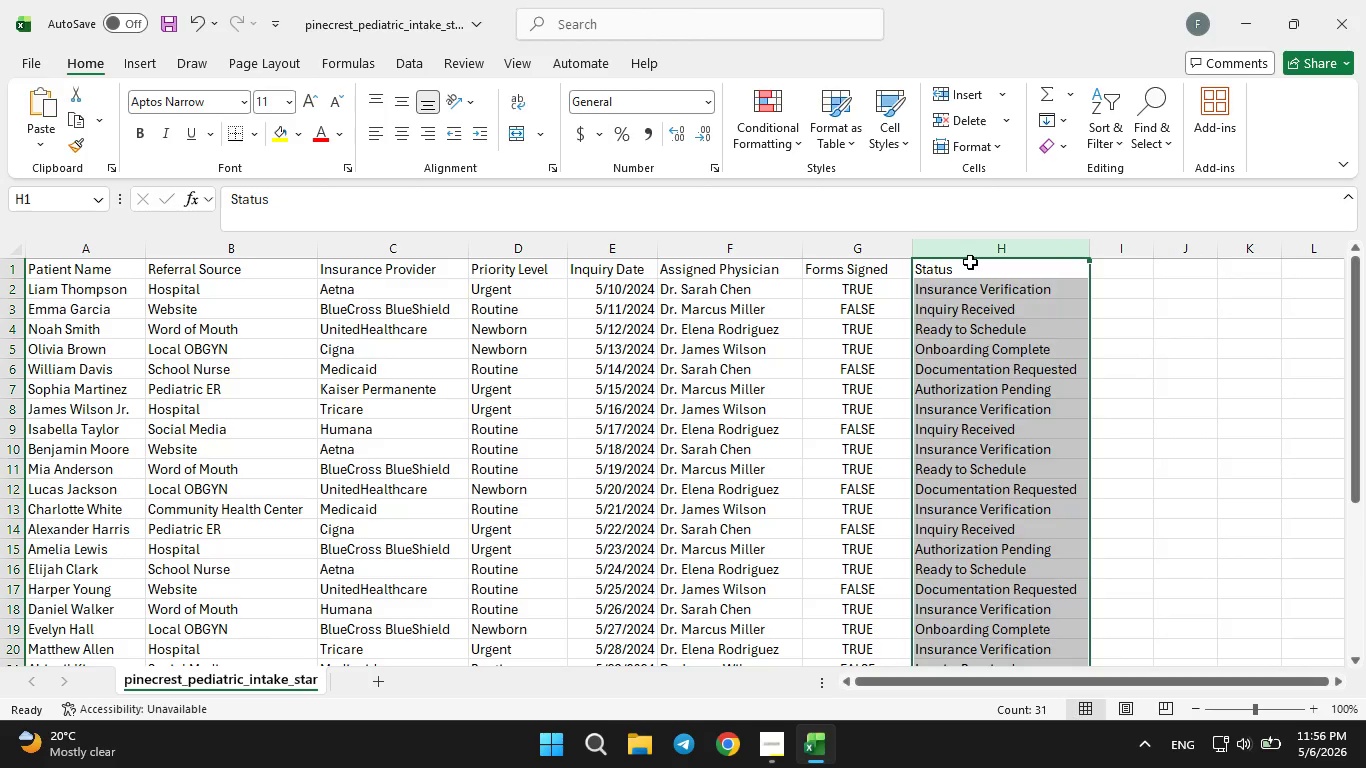 
double_click([970, 262])
 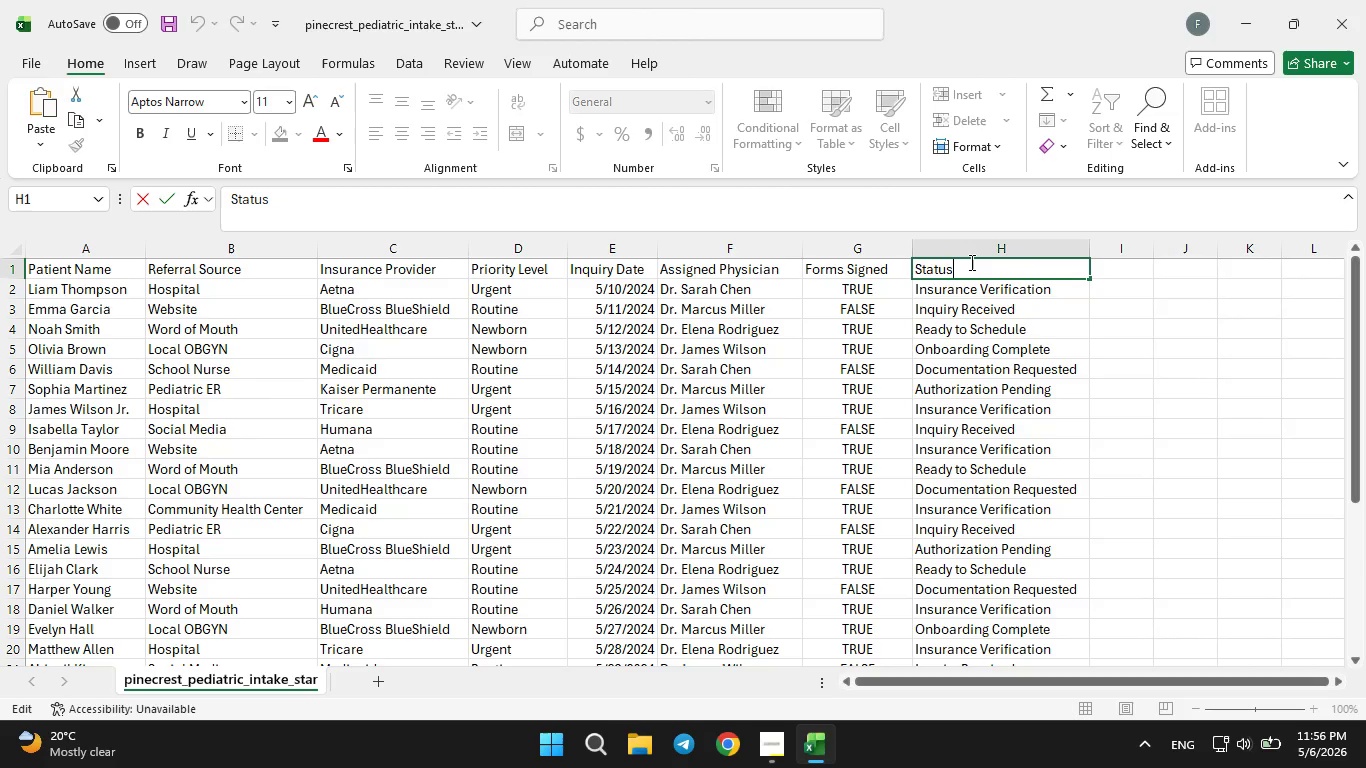 
triple_click([970, 262])
 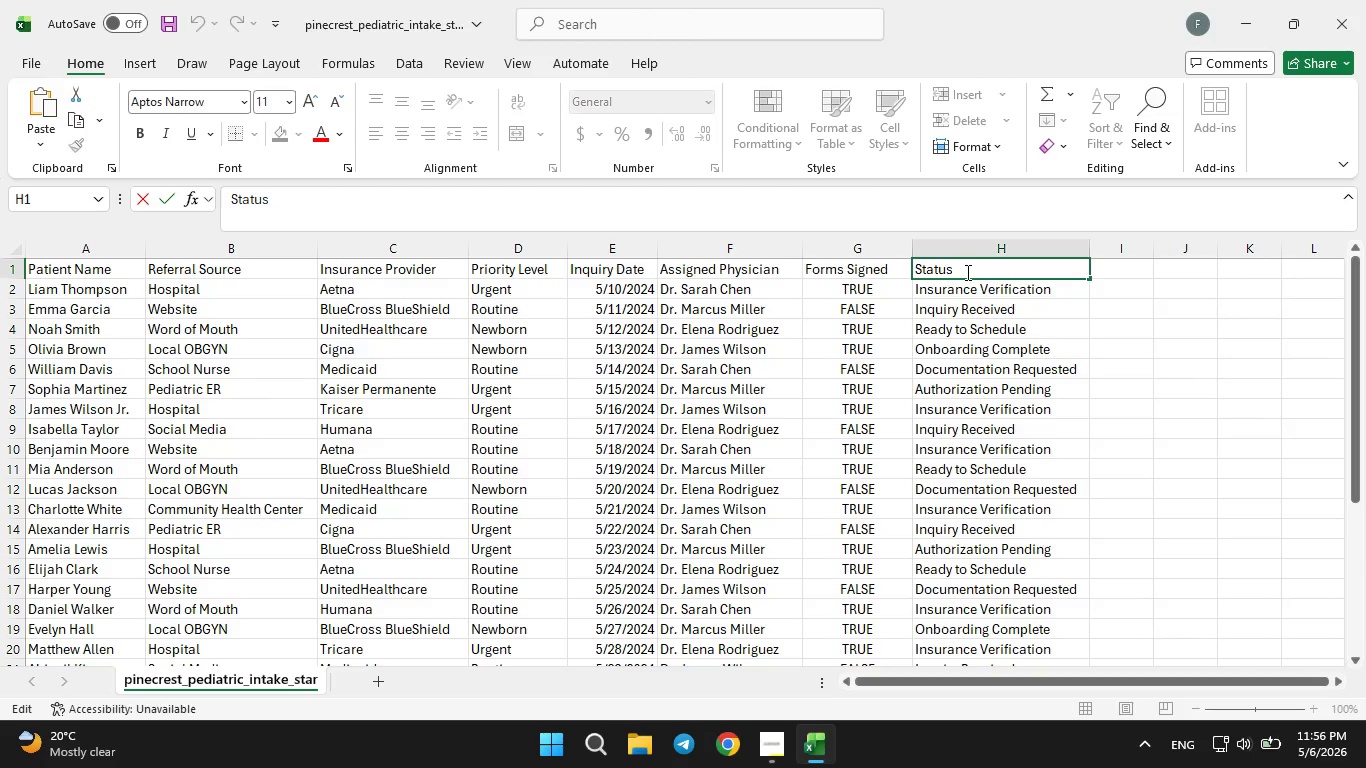 
hold_key(key=Backspace, duration=0.88)
 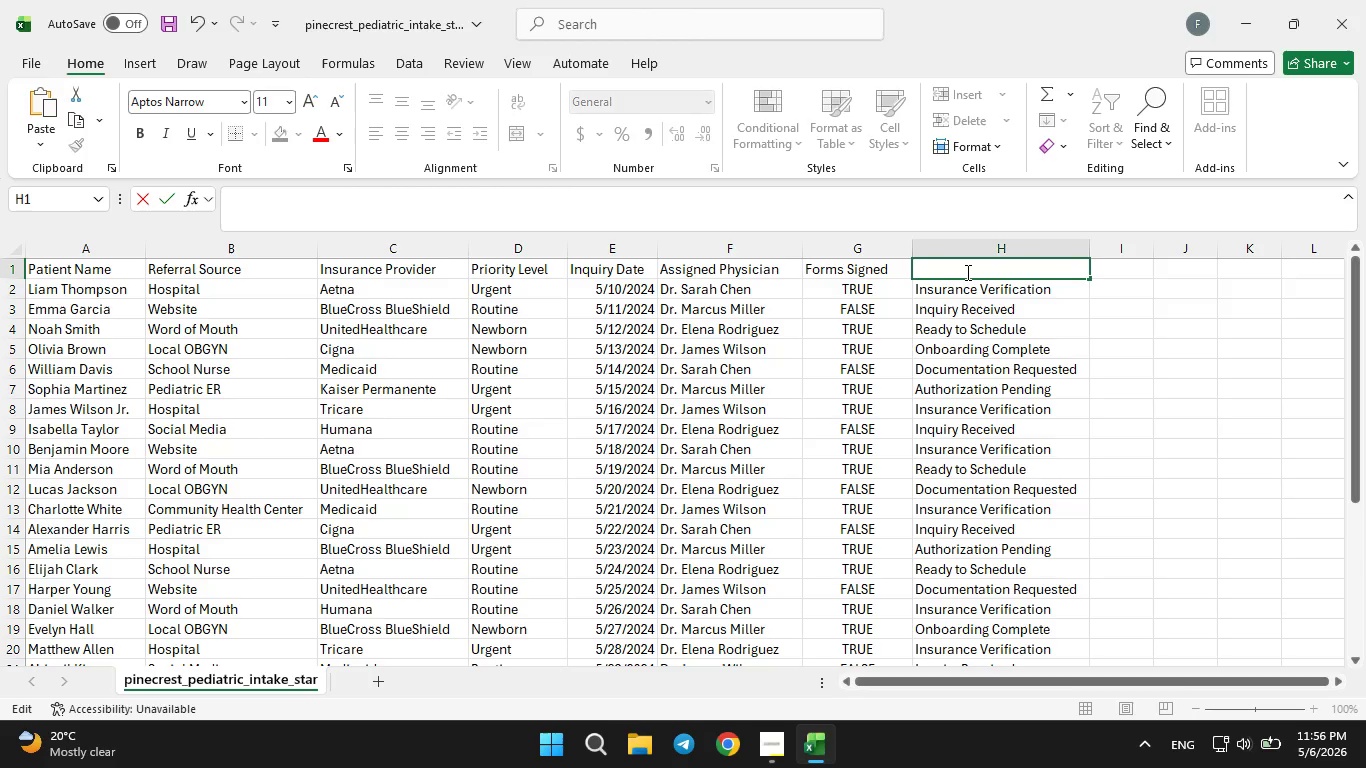 
wait(10.34)
 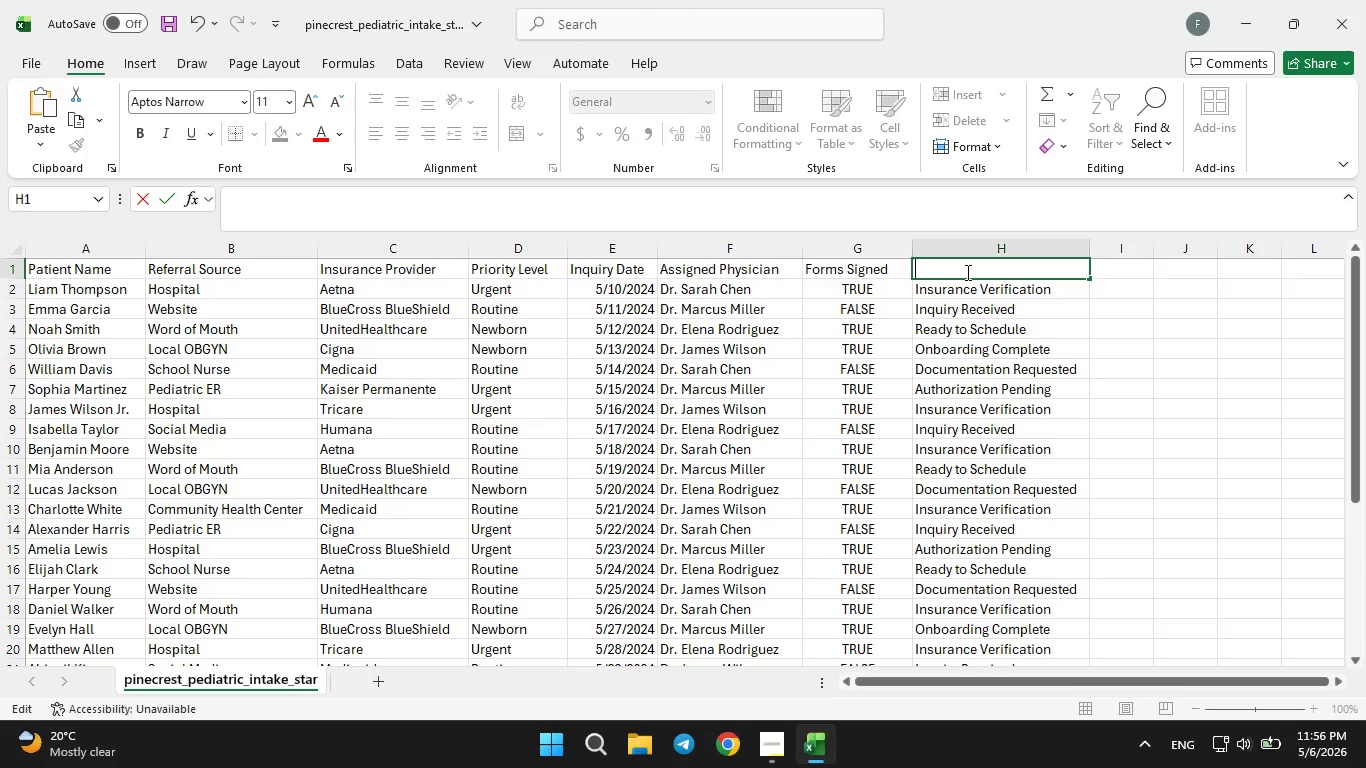 
type(Insurance Status)
 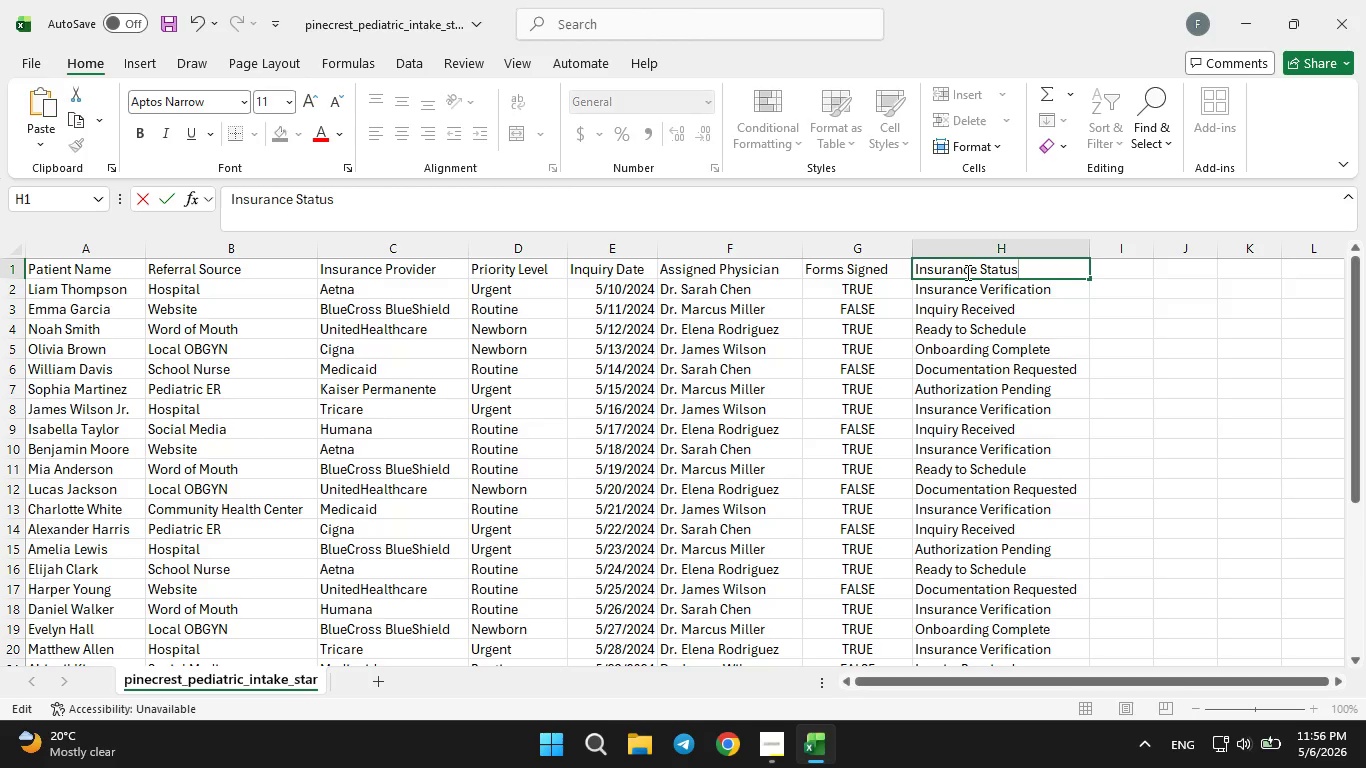 
key(Enter)
 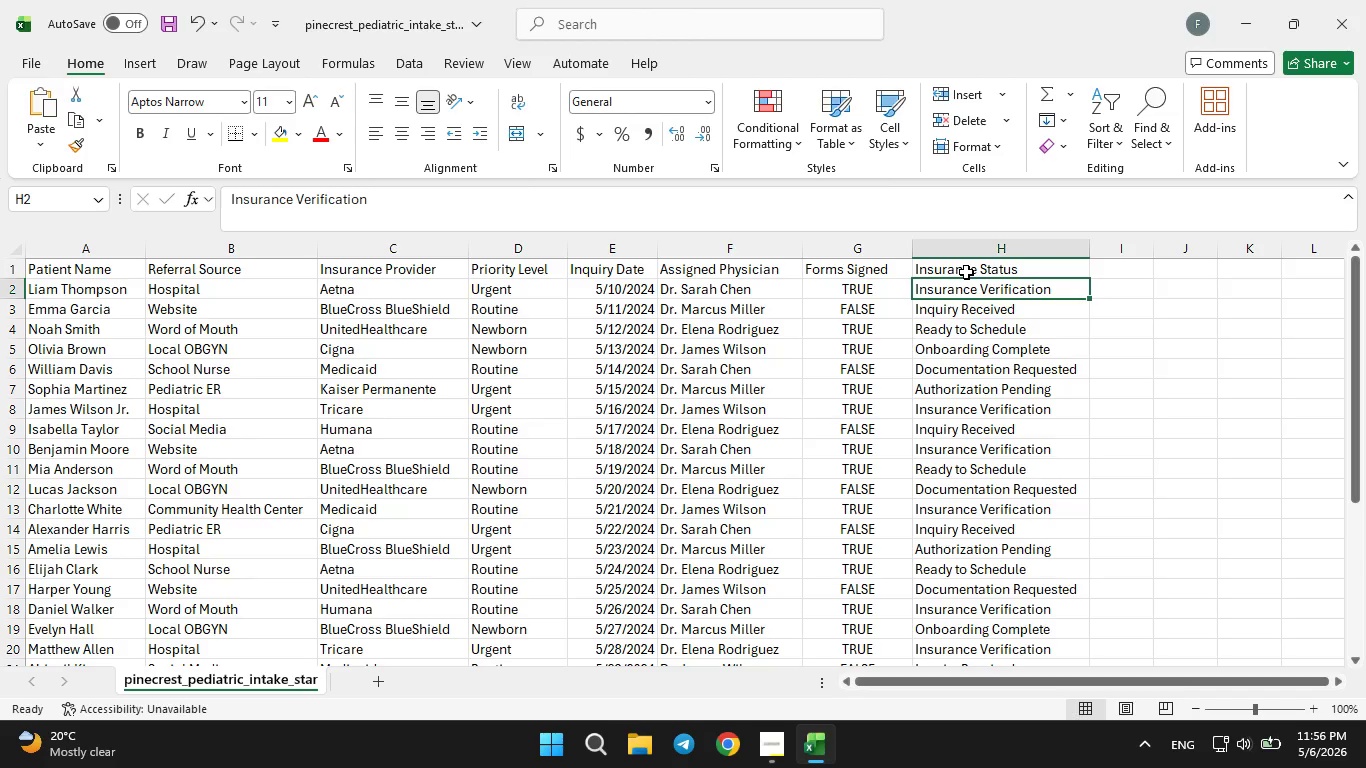 
key(Control+S)
 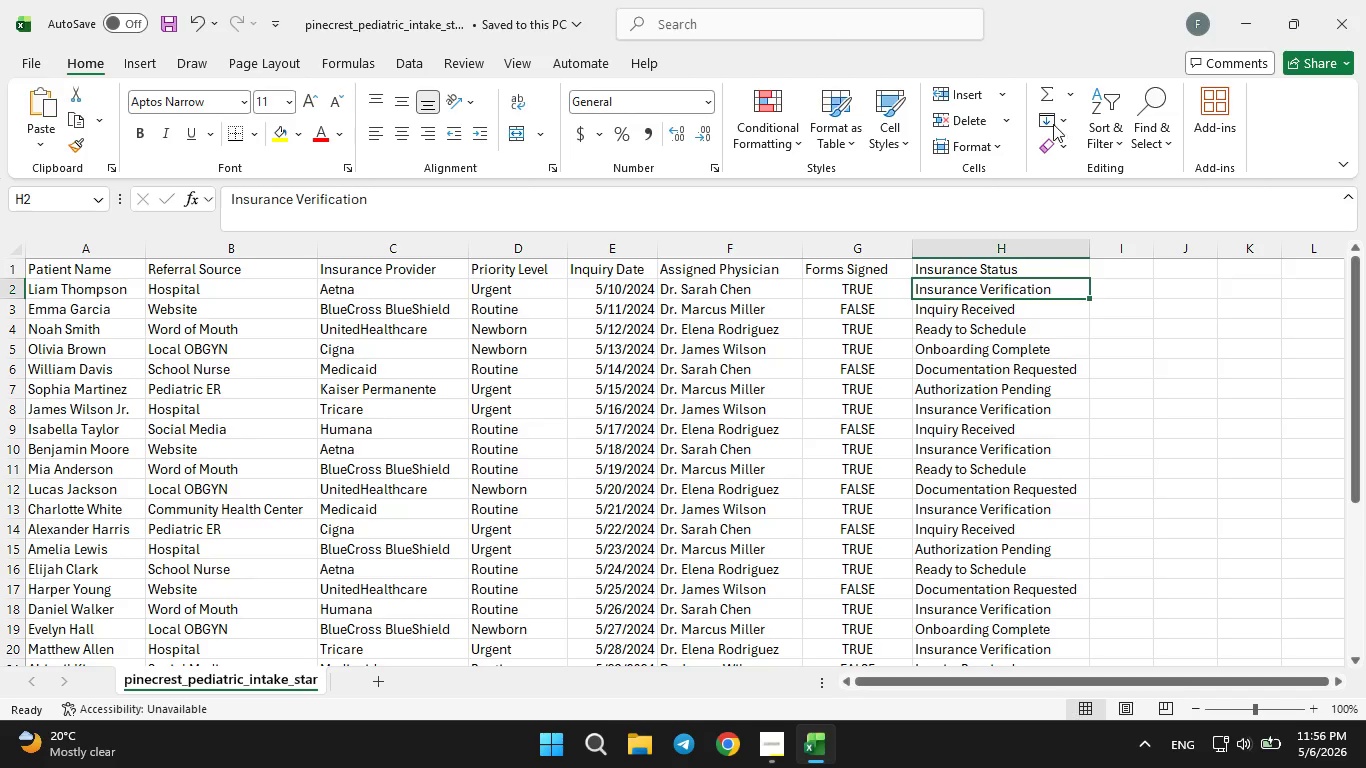 
left_click([1245, 24])
 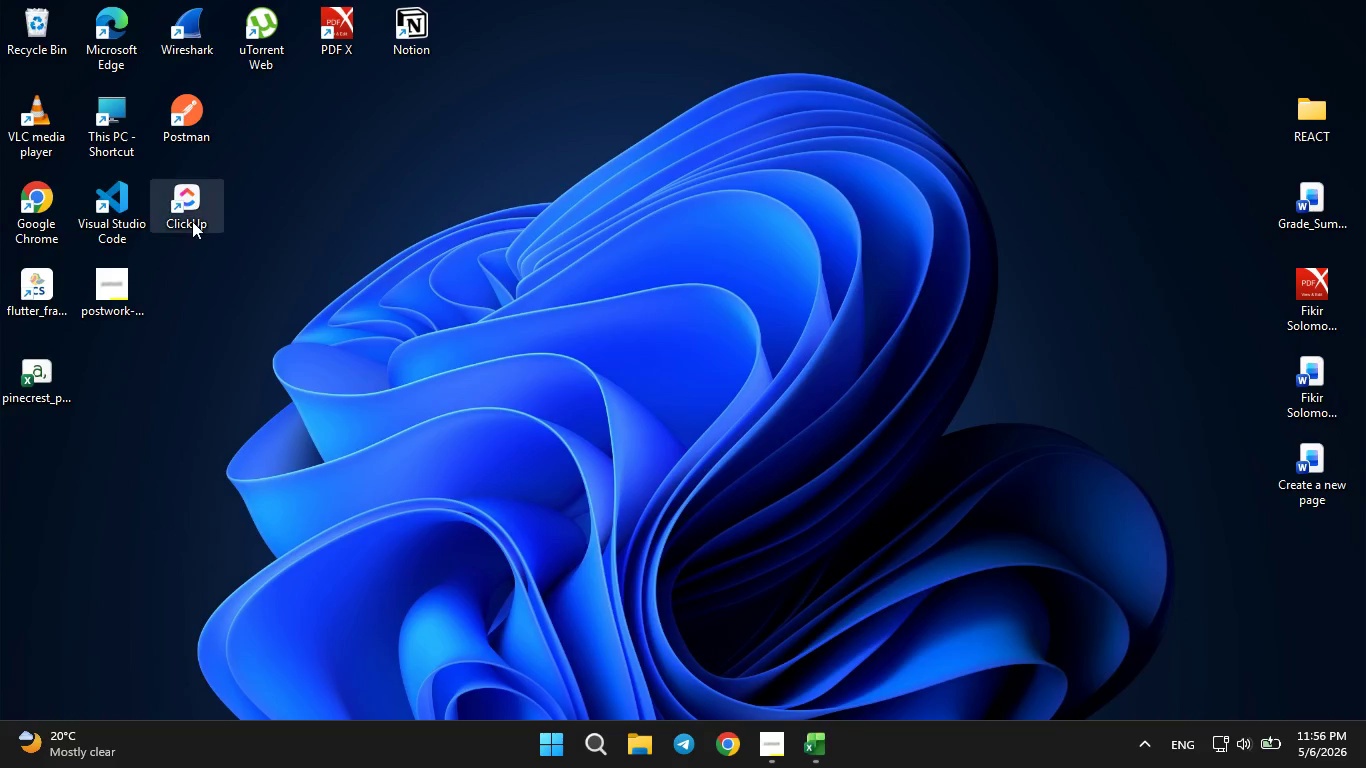 
double_click([191, 215])
 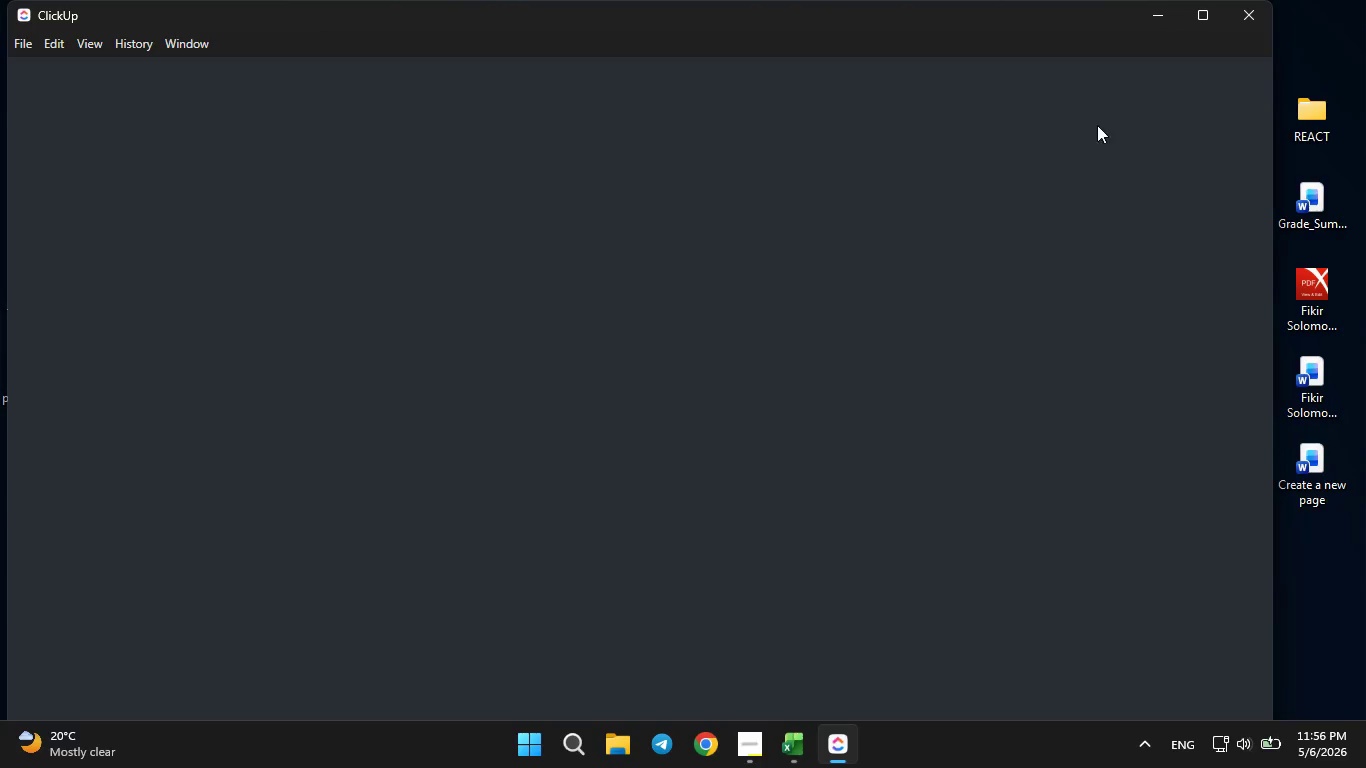 
wait(5.02)
 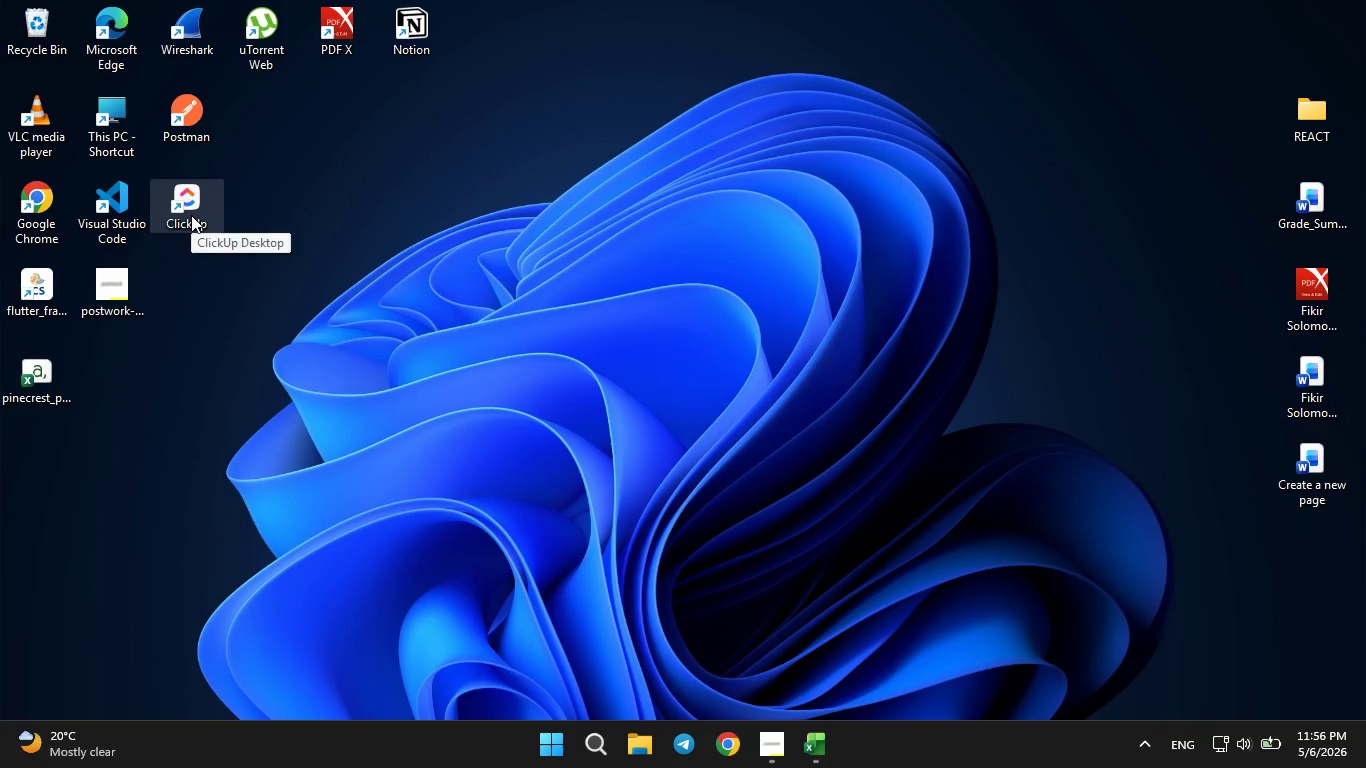 
left_click([1197, 7])
 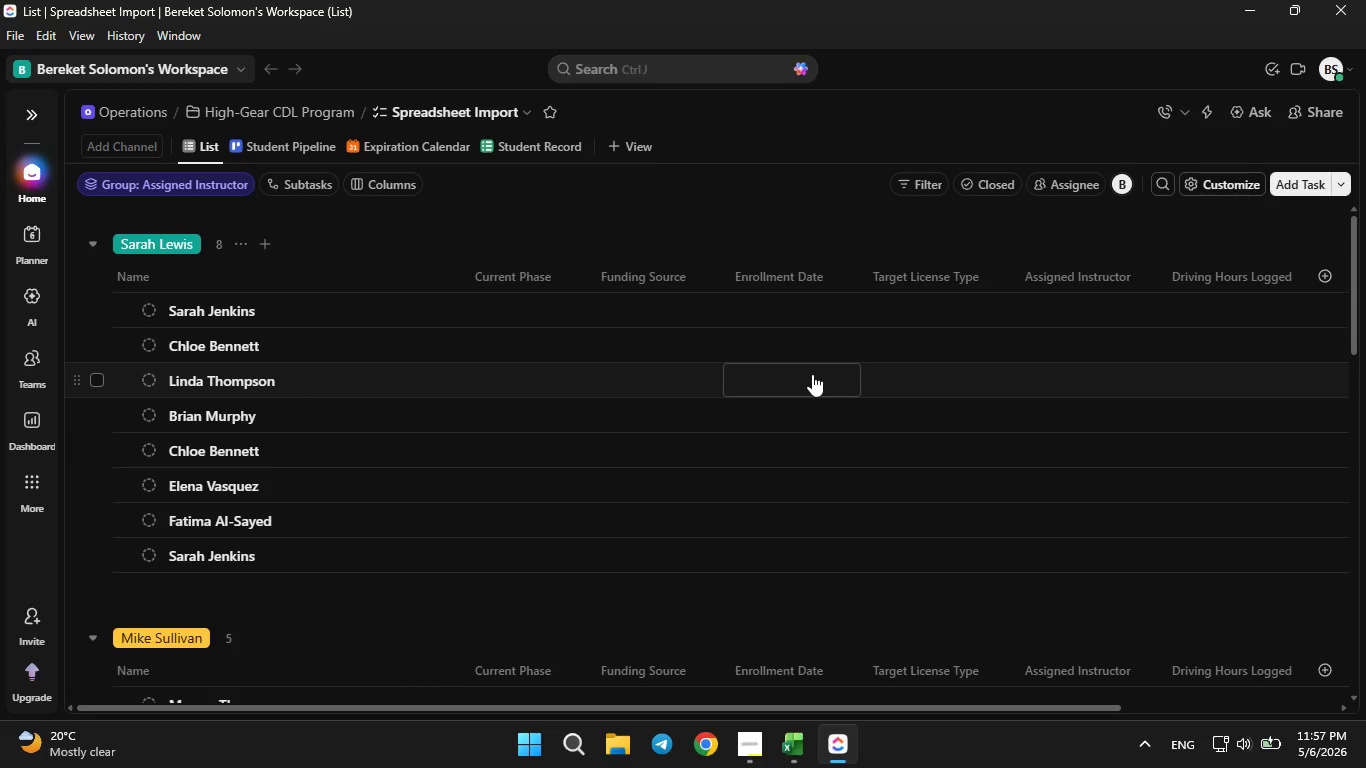 
wait(26.75)
 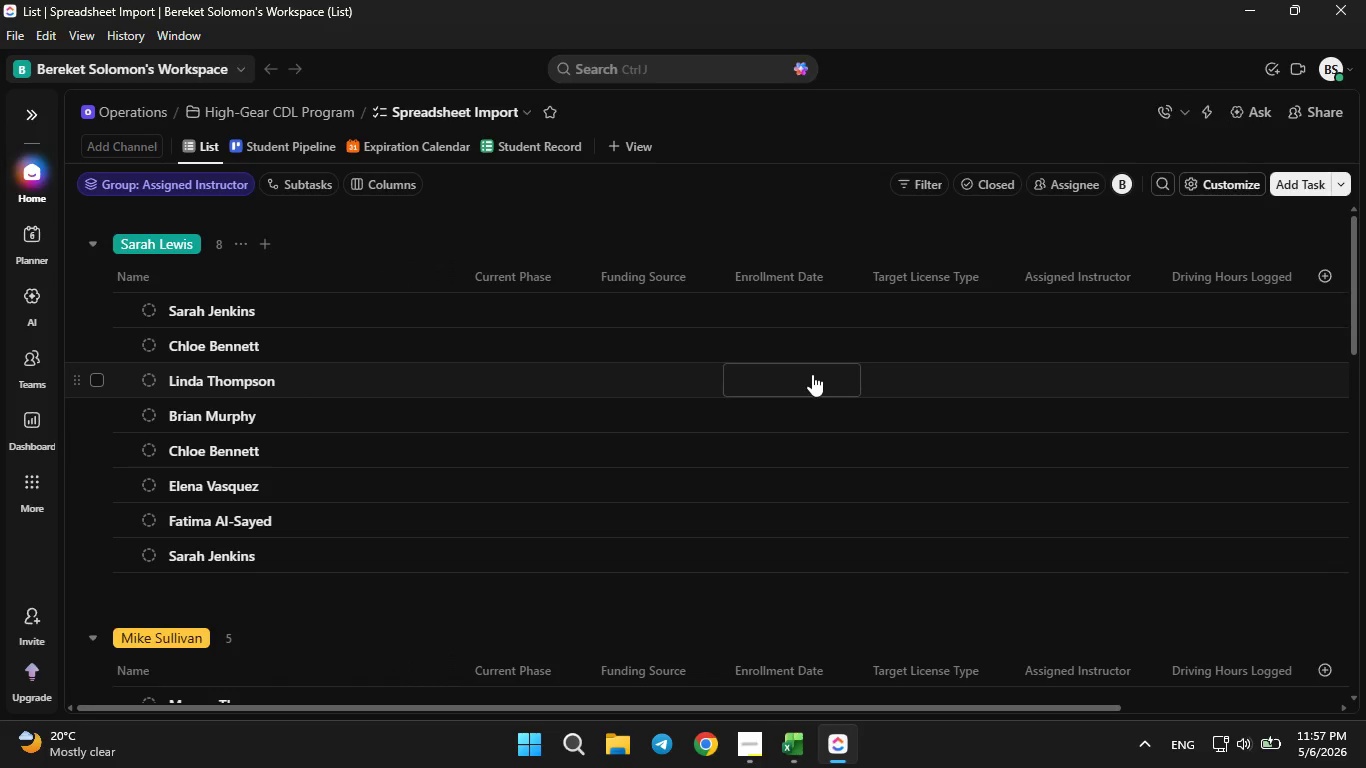 
left_click([38, 105])
 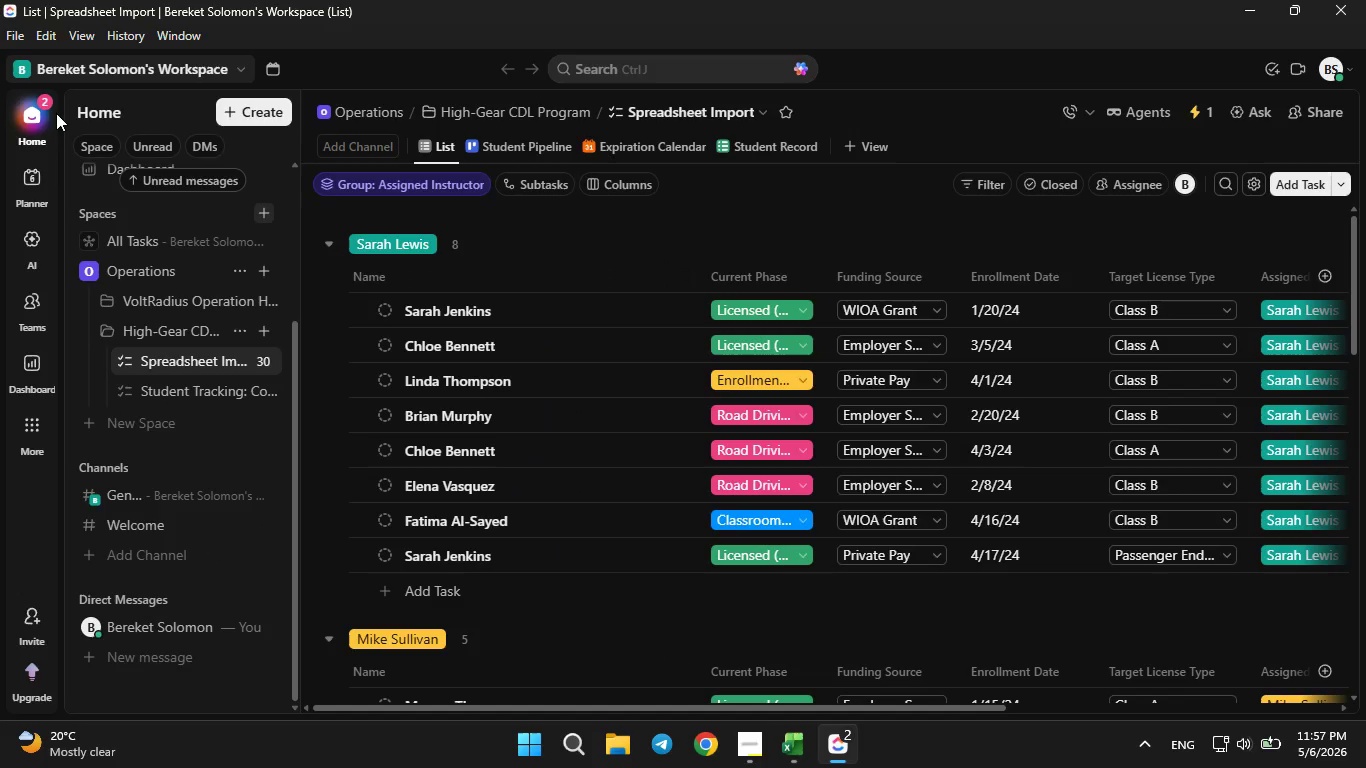 
wait(5.91)
 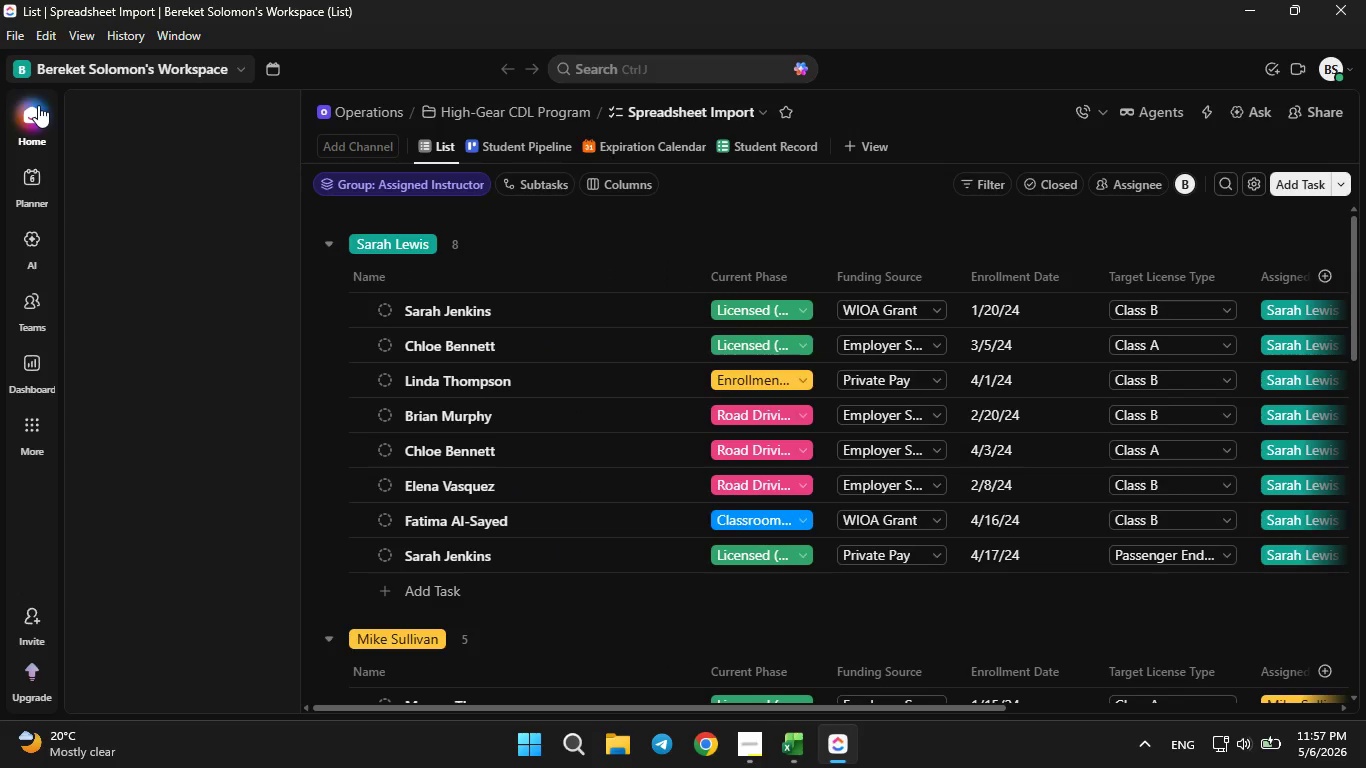 
left_click([116, 332])
 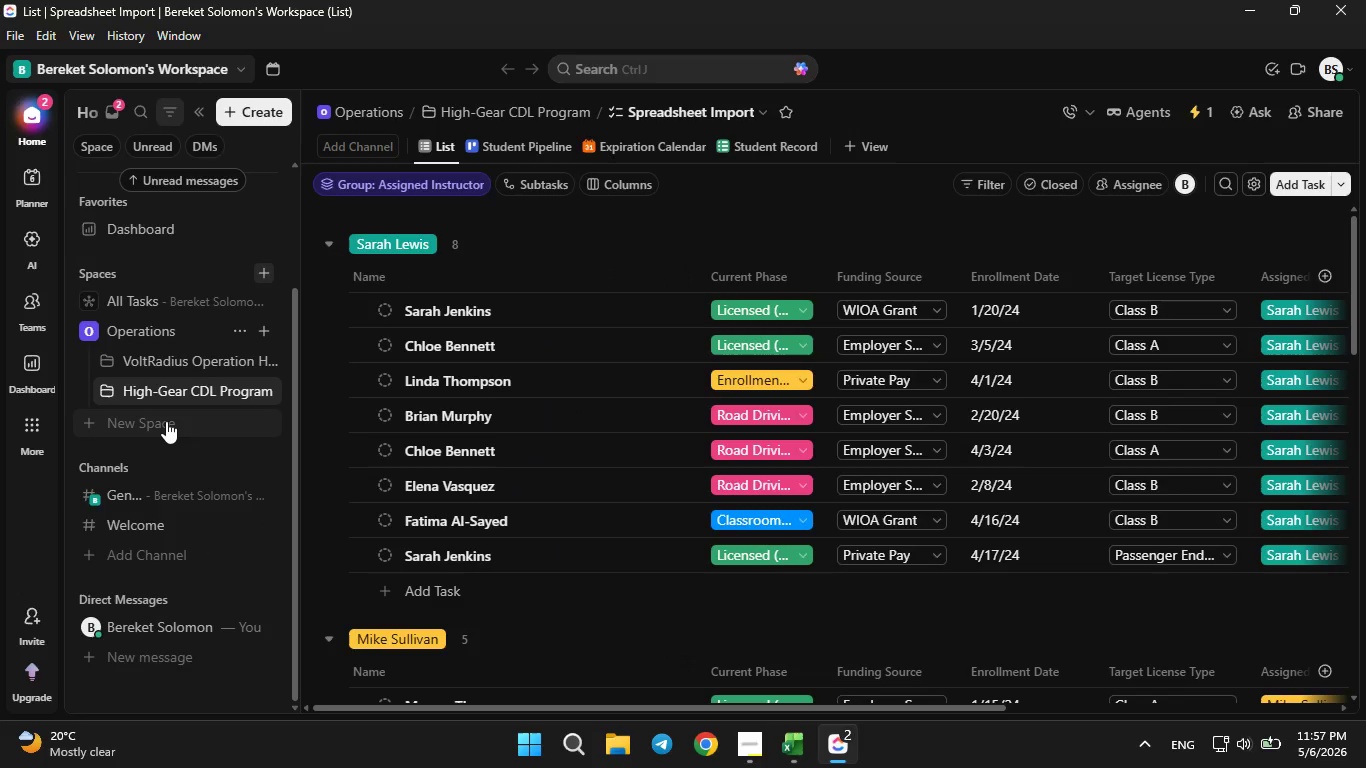 
wait(6.27)
 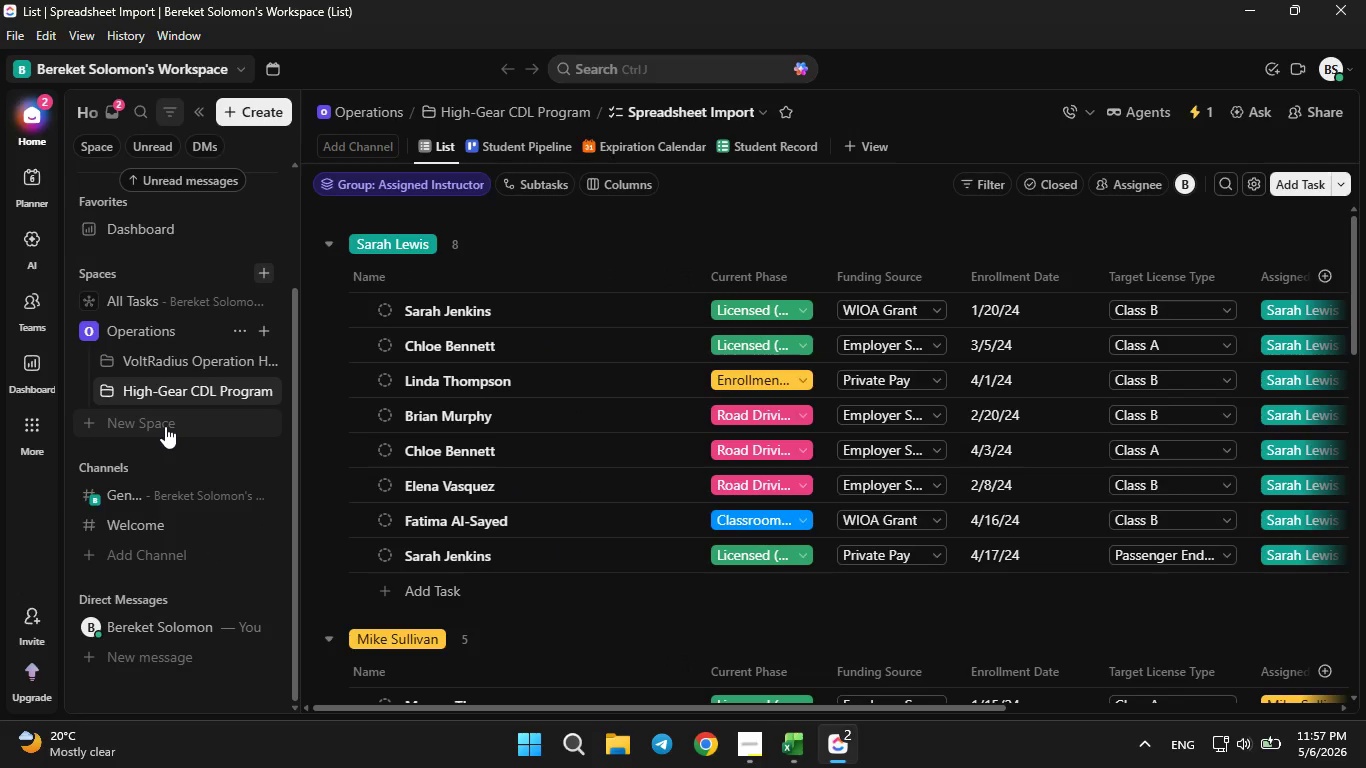 
left_click([166, 421])
 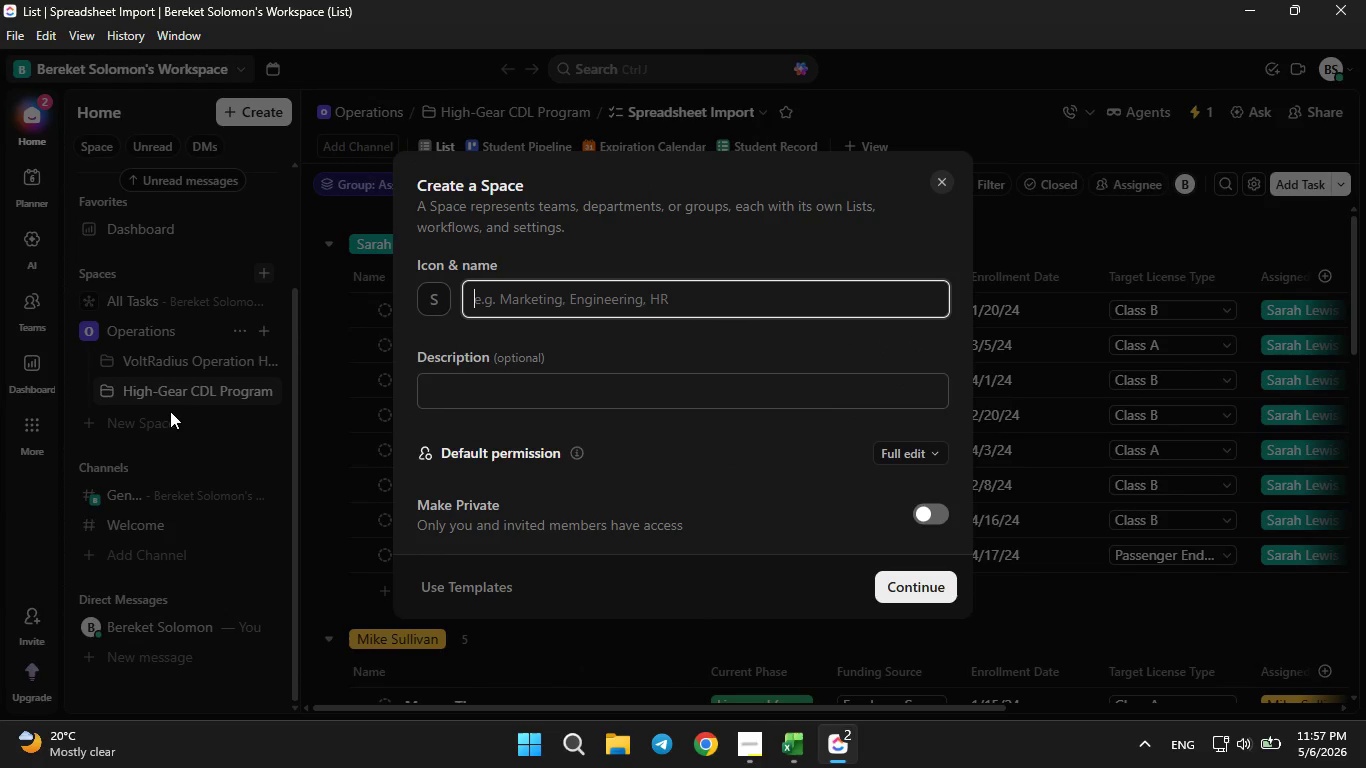 
wait(13.86)
 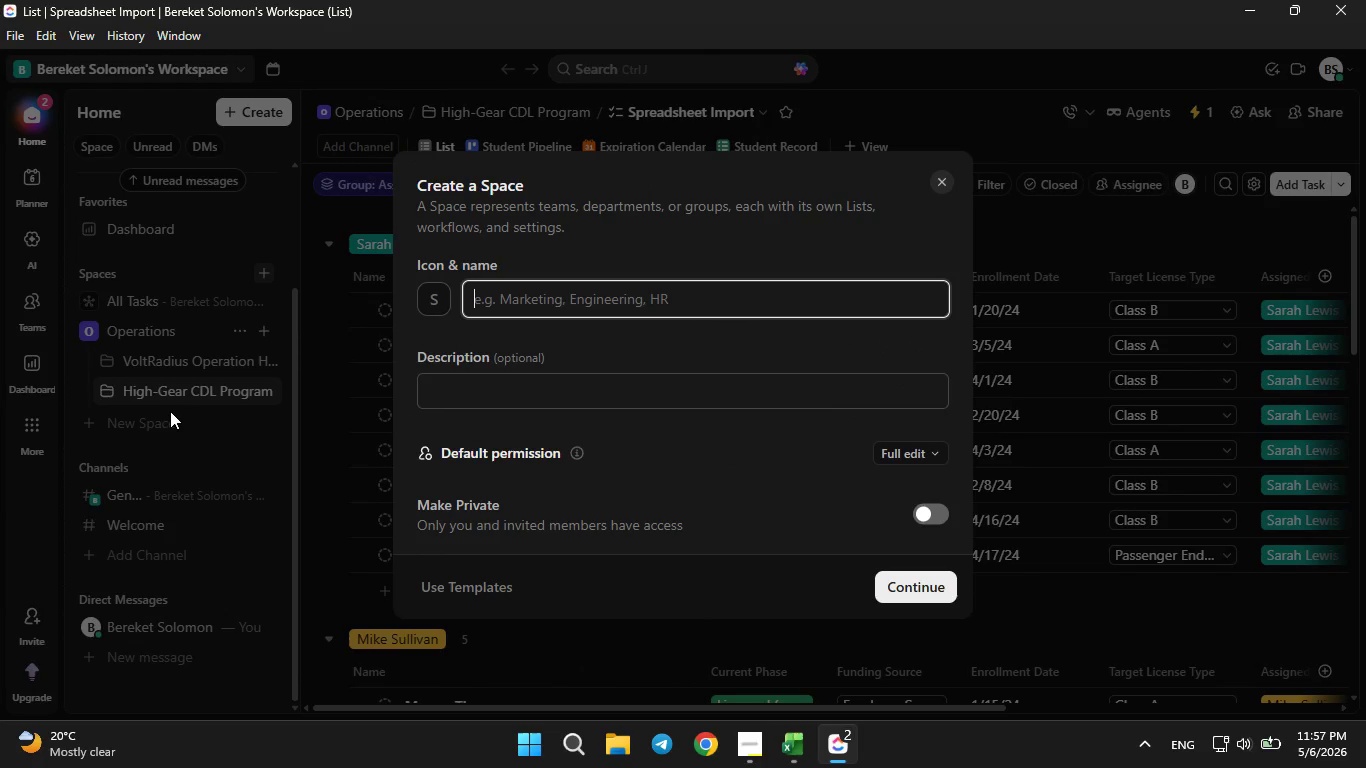 
left_click([756, 765])